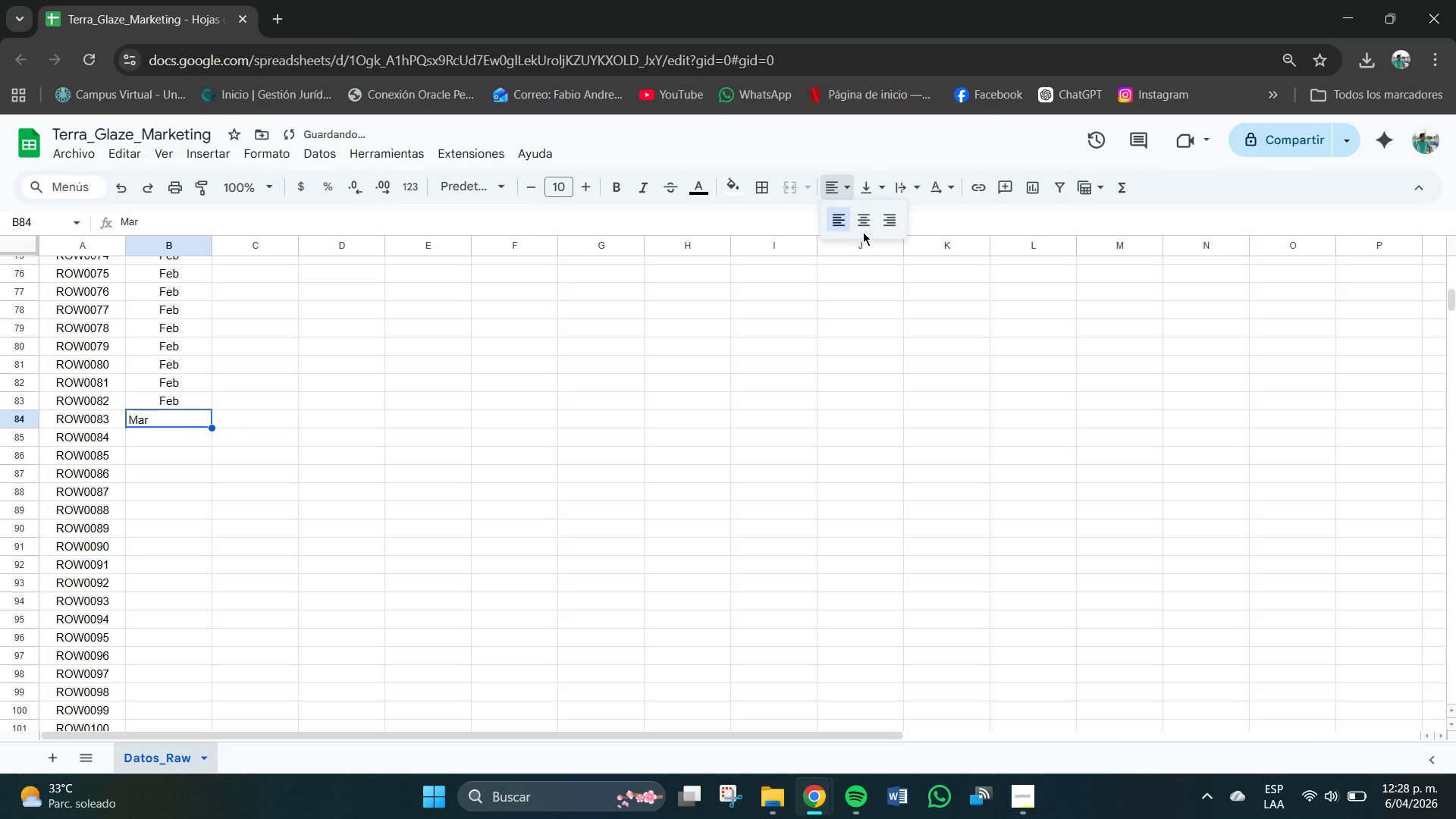 
double_click([894, 218])
 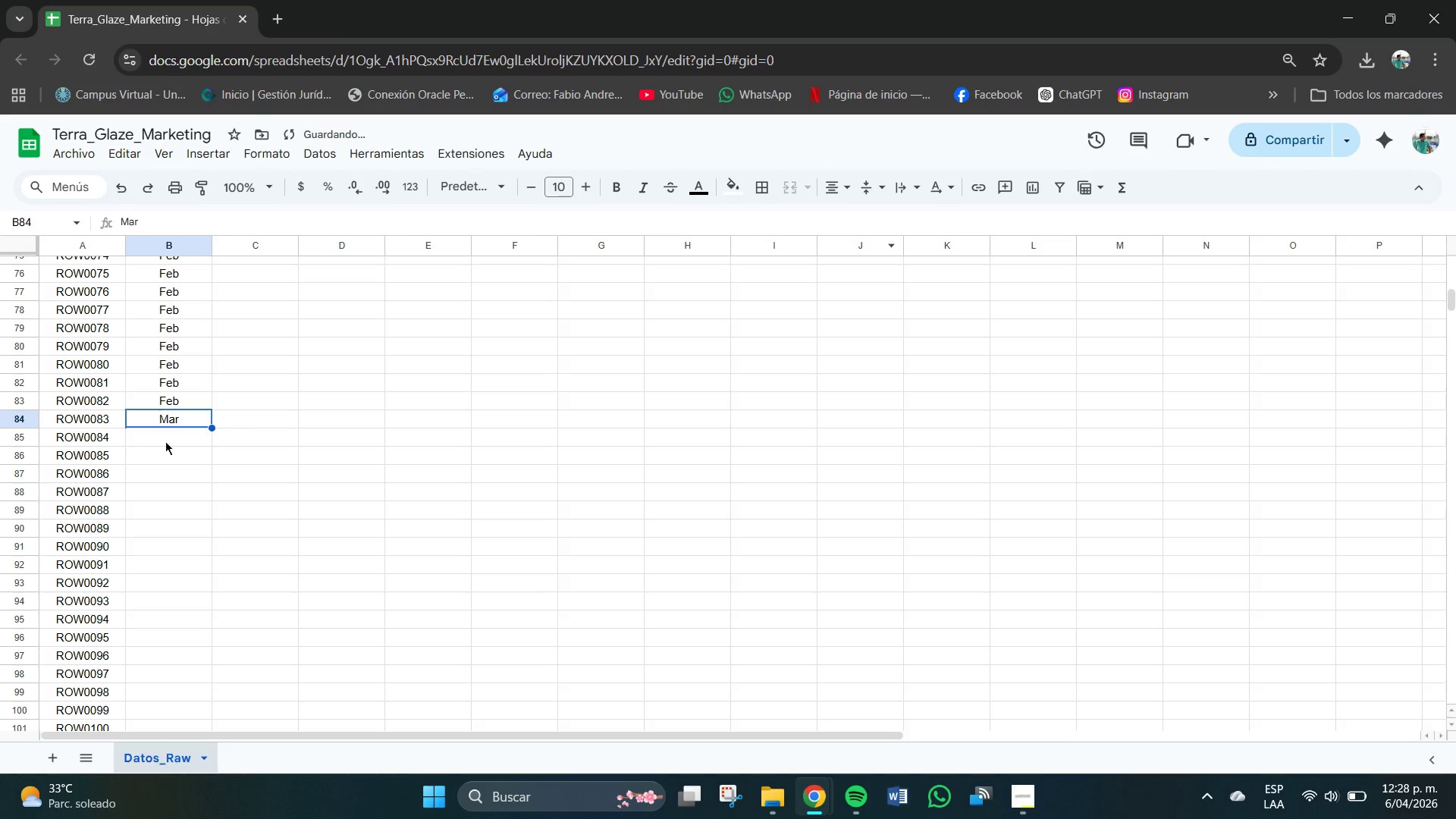 
left_click([173, 440])
 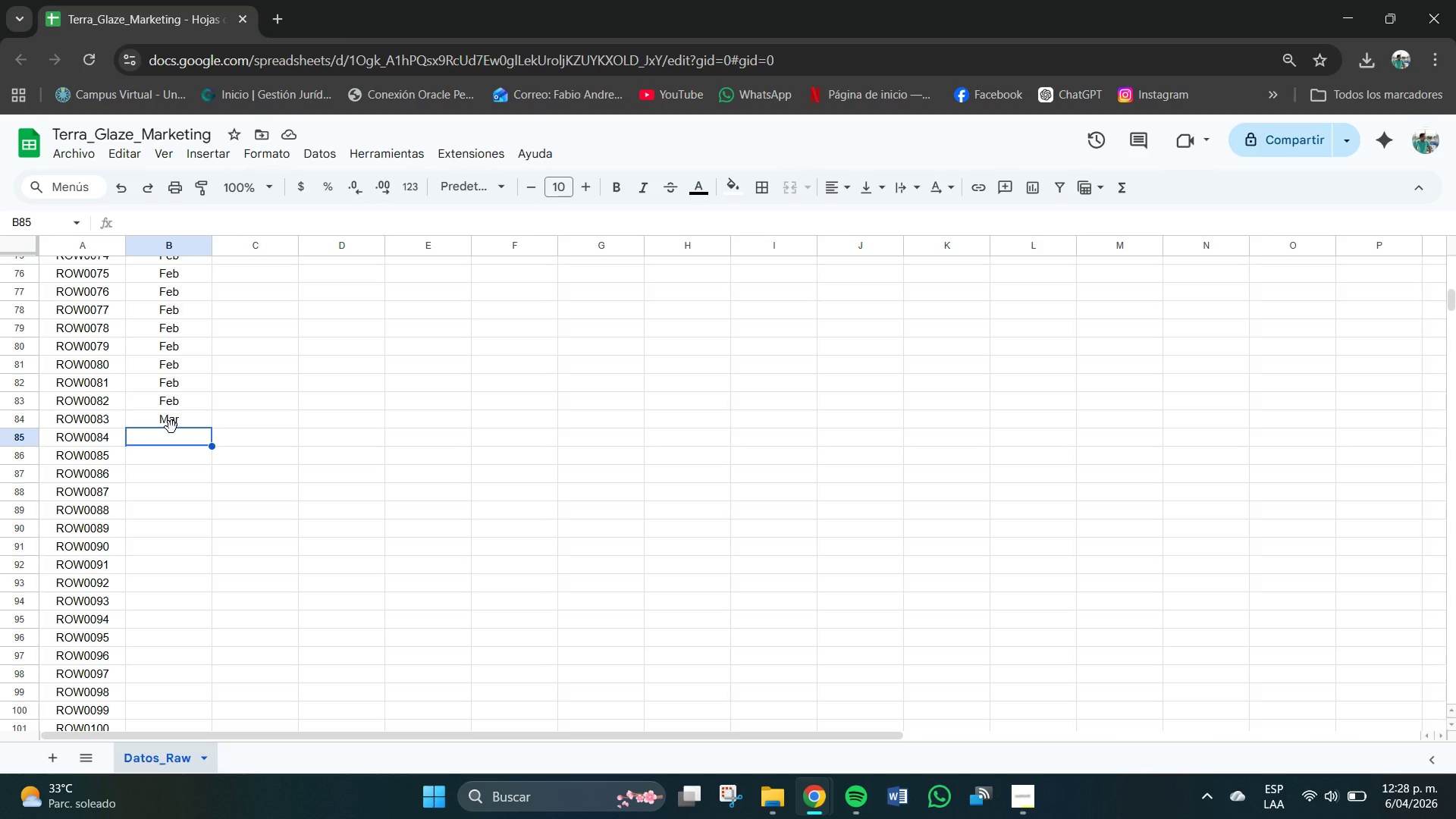 
wait(10.33)
 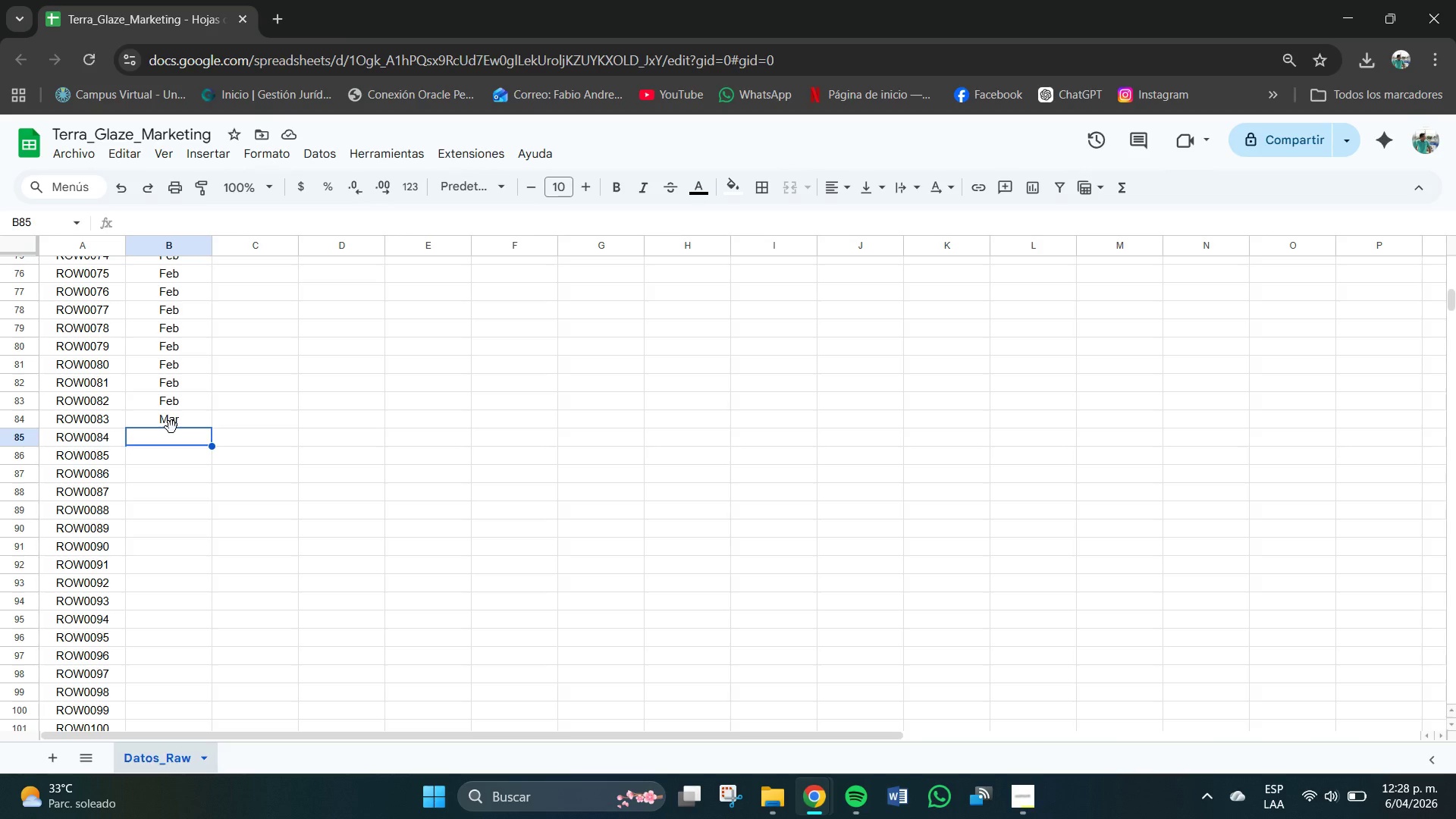 
left_click([184, 419])
 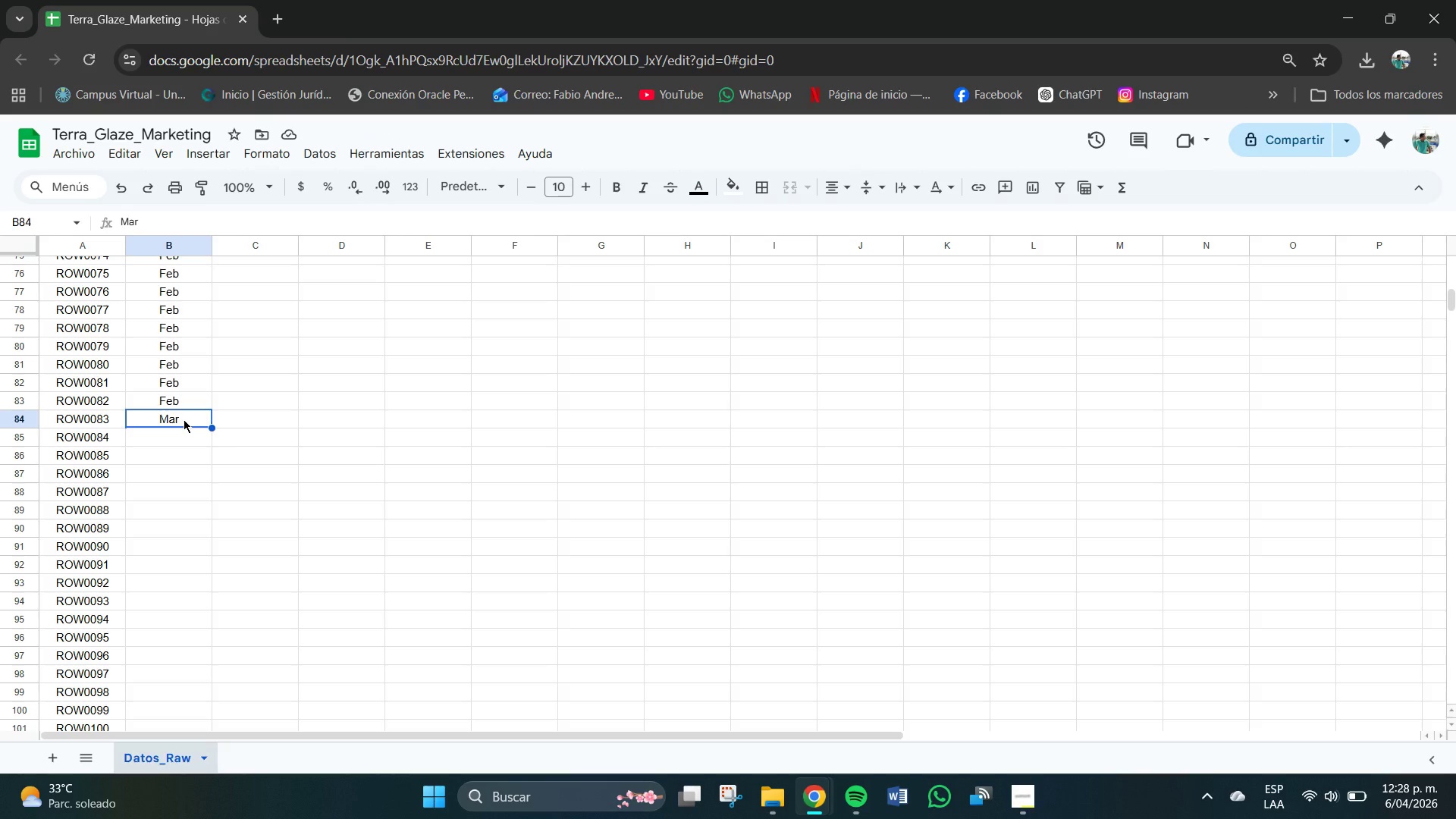 
key(Control+ControlLeft)
 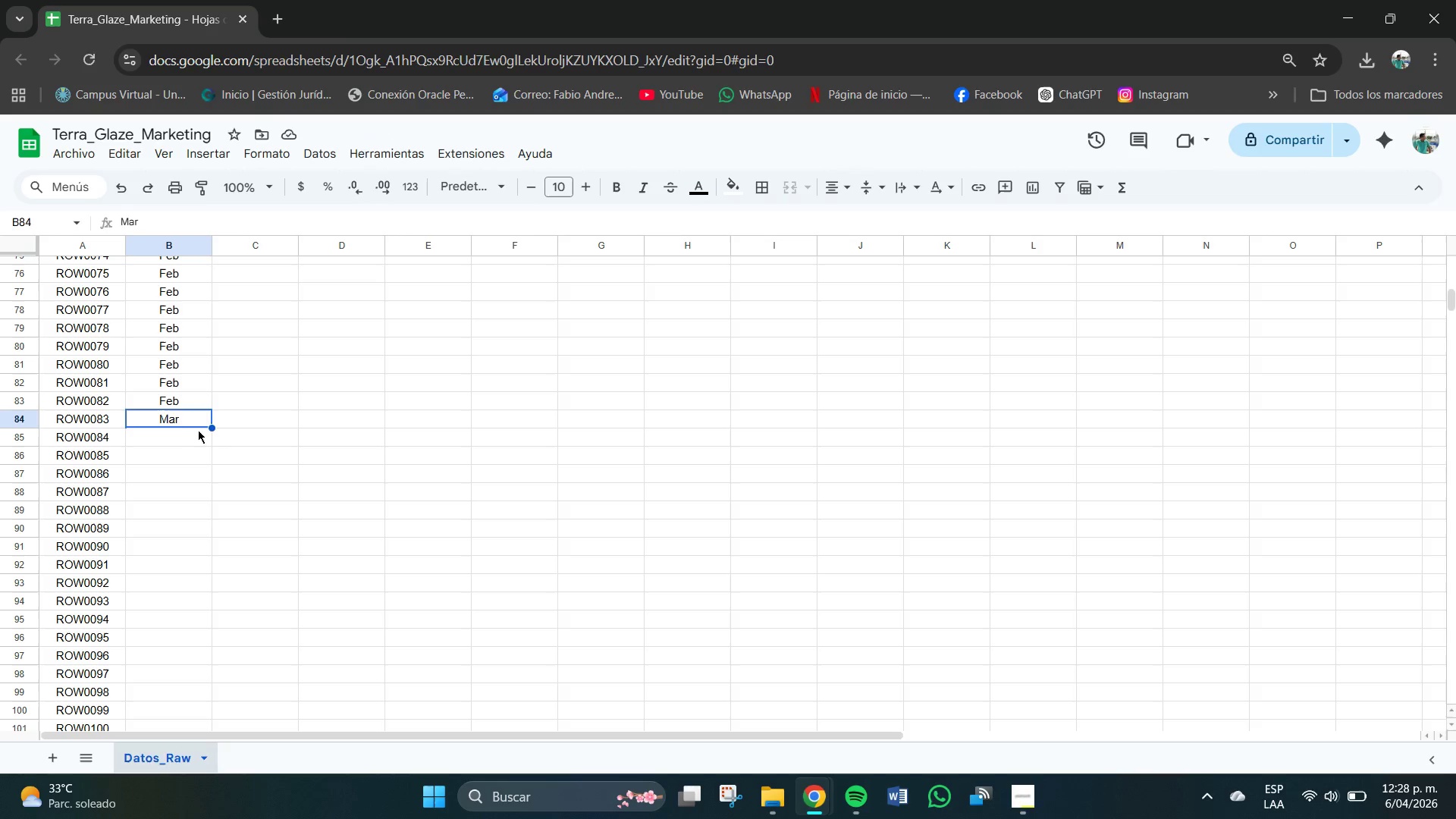 
hold_key(key=ControlLeft, duration=3.72)
left_click_drag(start_coordinate=[211, 427], to_coordinate=[206, 727])
 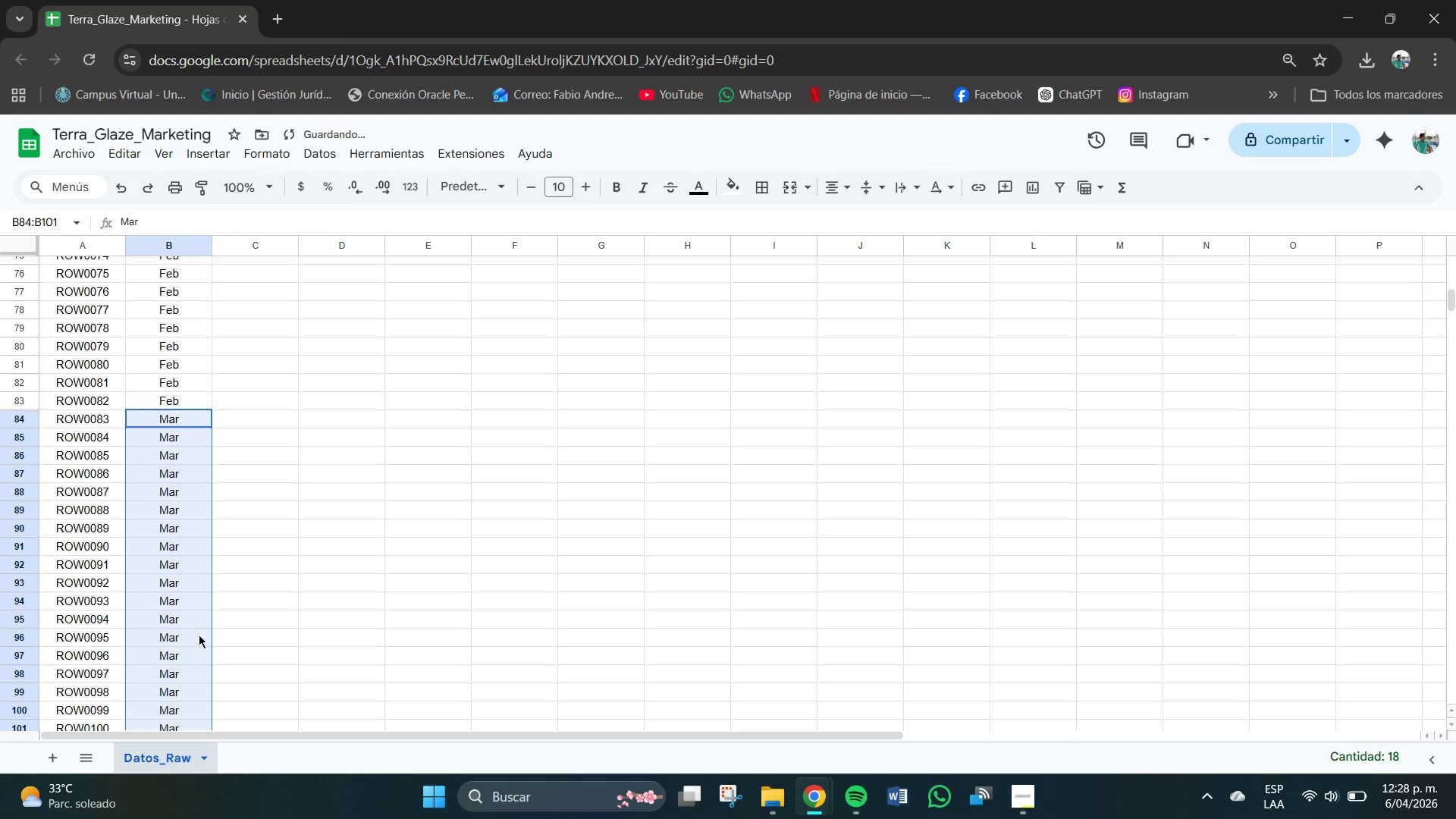 
scroll: coordinate [199, 635], scroll_direction: down, amount: 4.0
 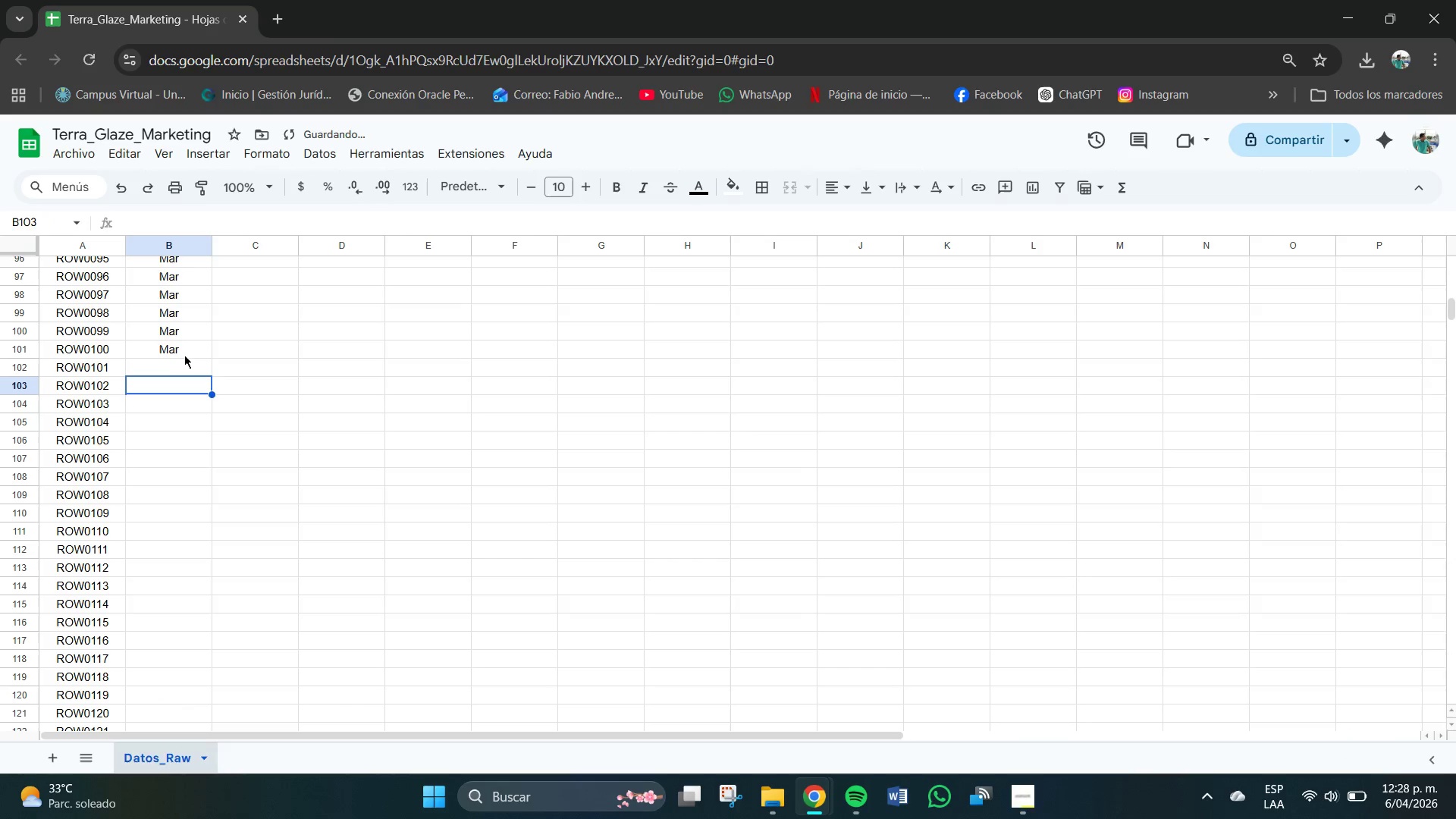 
double_click([187, 347])
 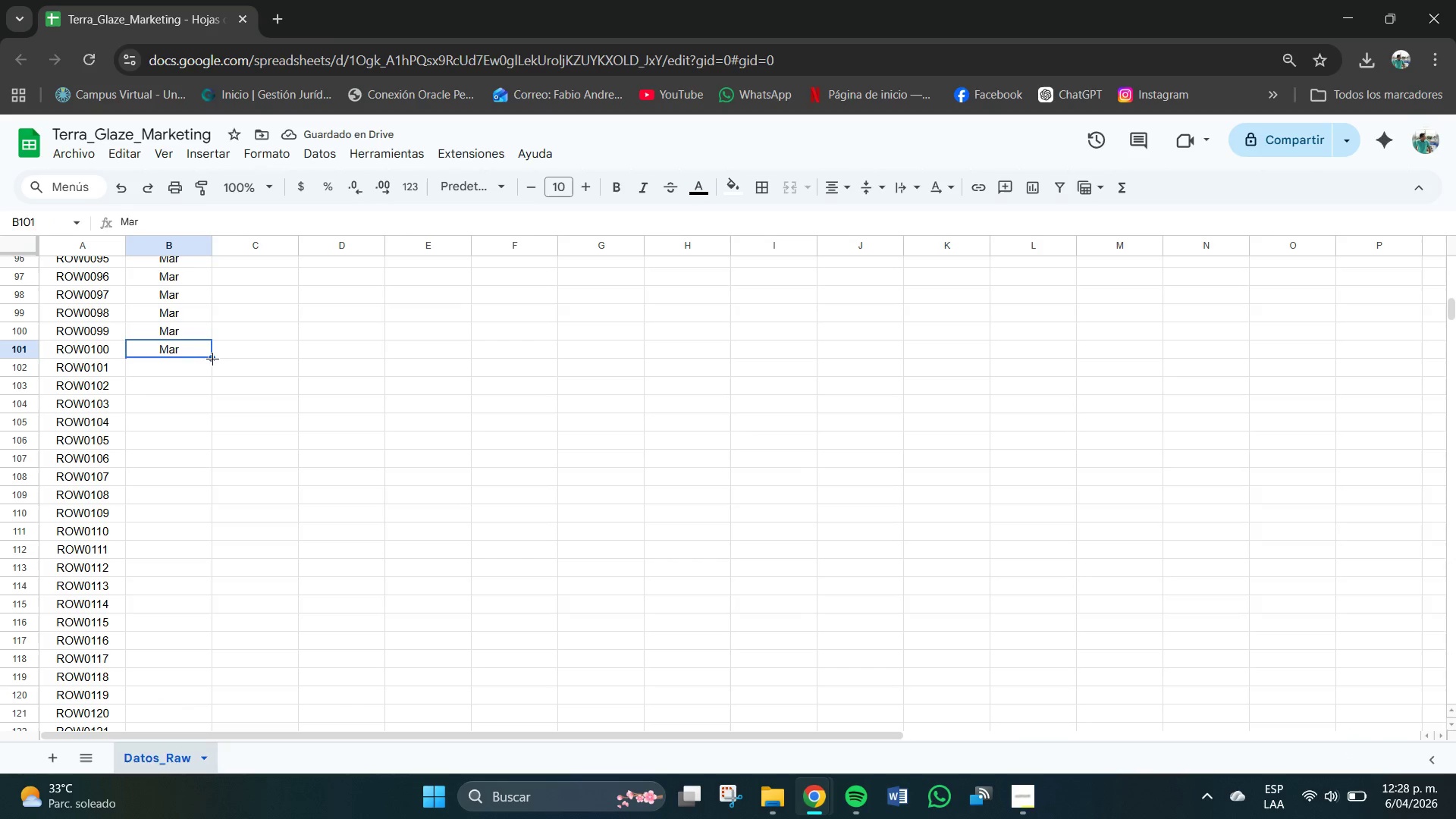 
hold_key(key=ControlLeft, duration=2.98)
left_click_drag(start_coordinate=[212, 358], to_coordinate=[197, 711])
 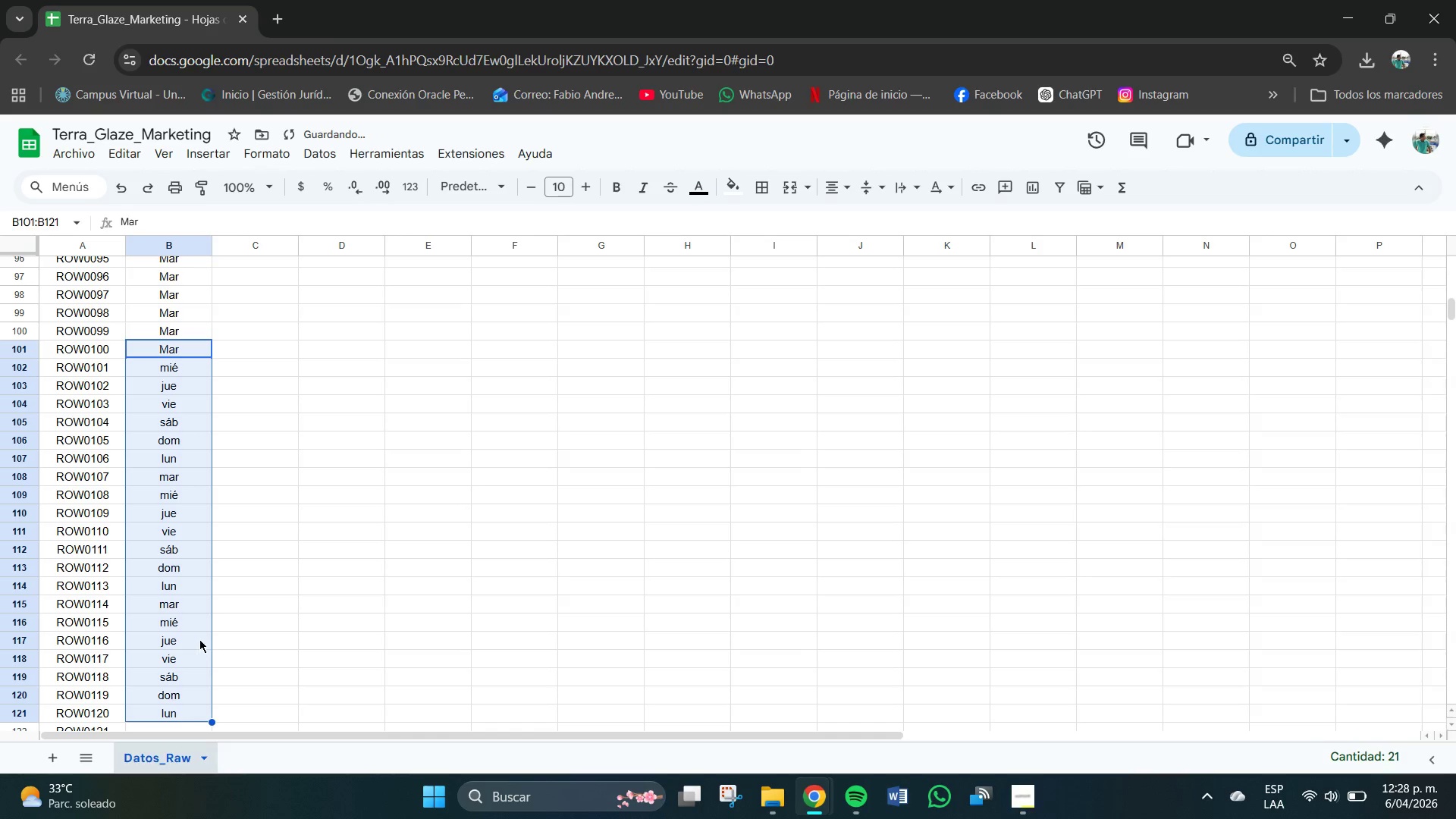 
key(Control+Z)
 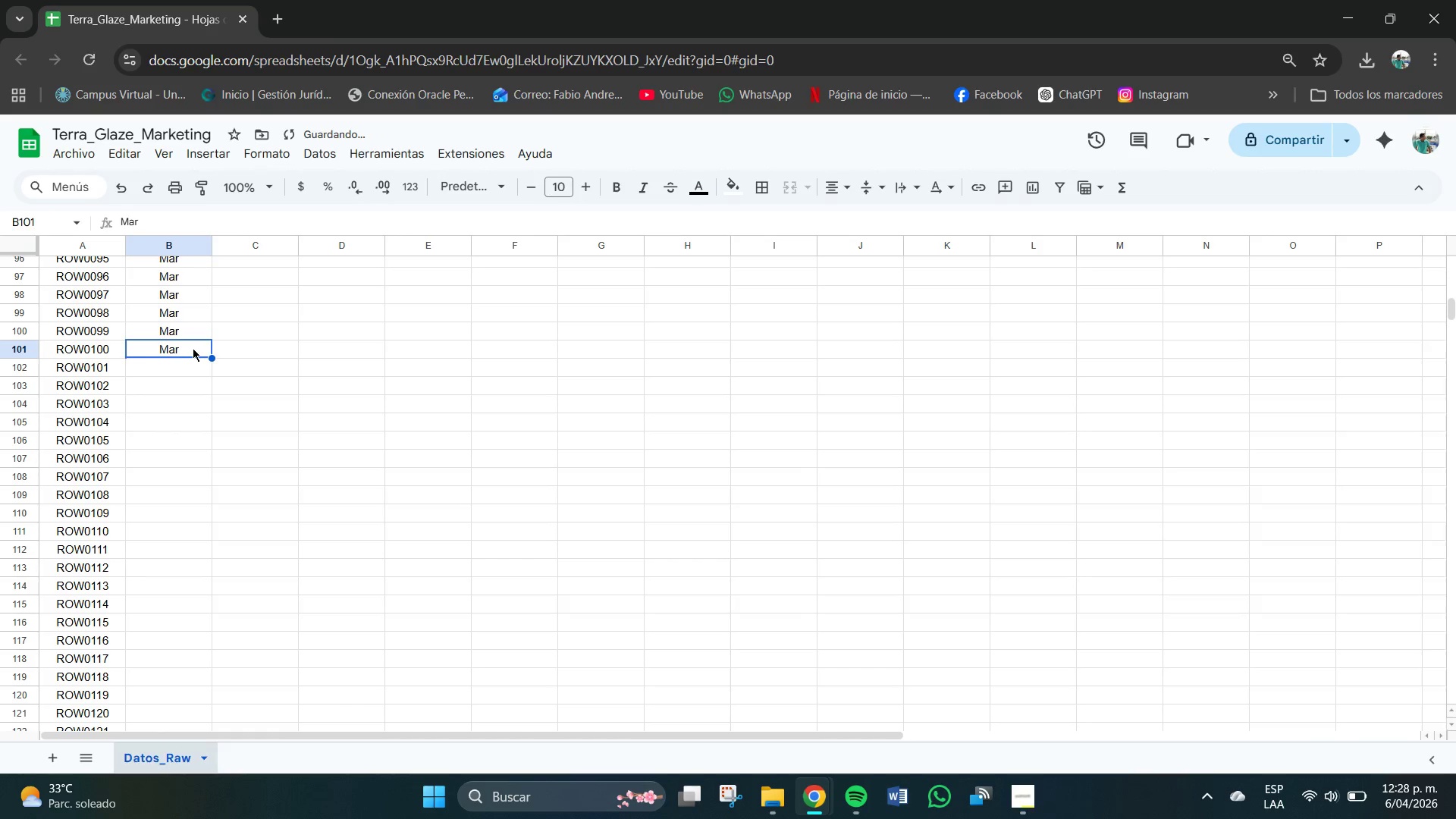 
left_click([193, 348])
 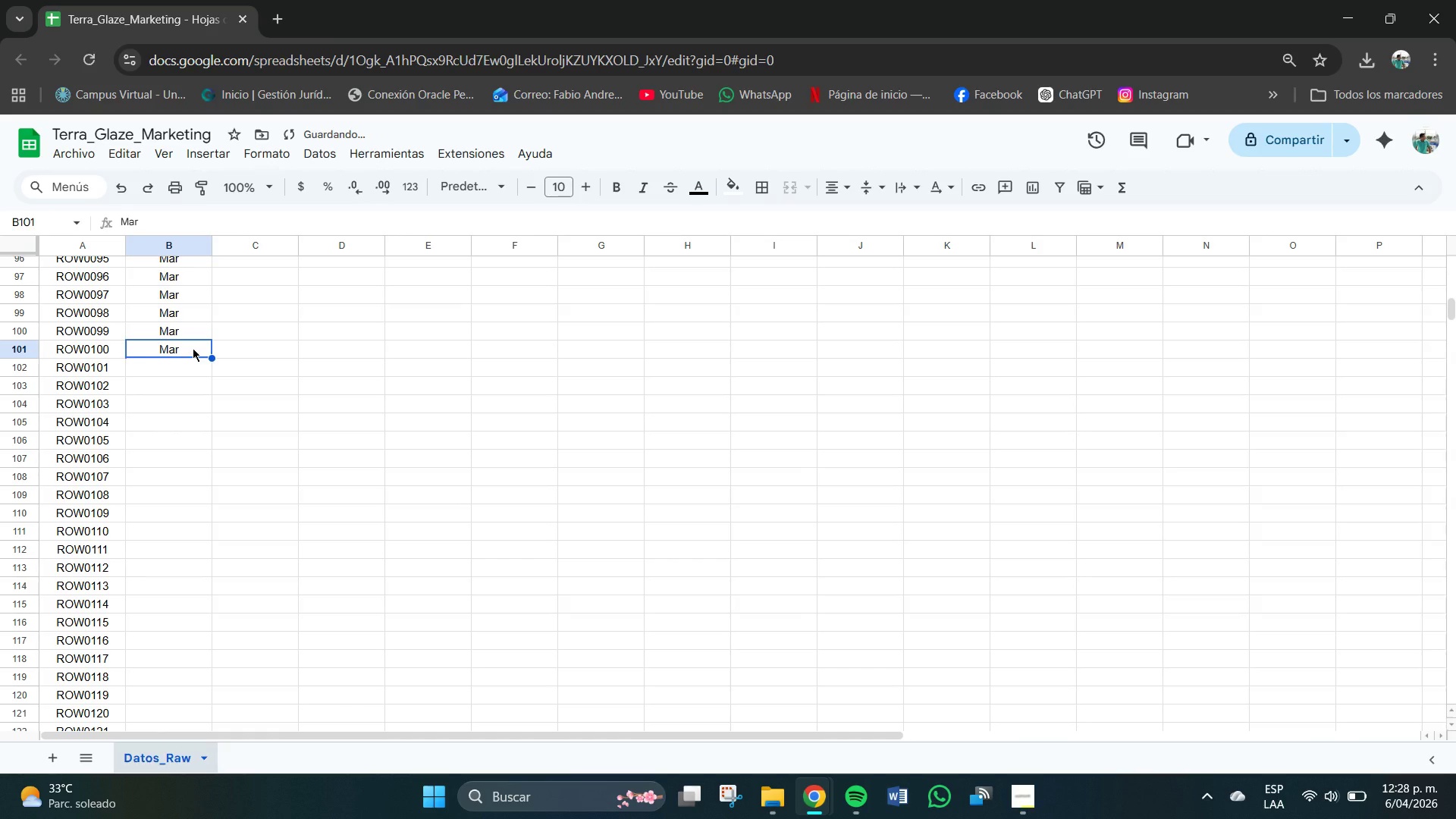 
hold_key(key=ControlLeft, duration=2.69)
left_click_drag(start_coordinate=[214, 359], to_coordinate=[193, 700])
 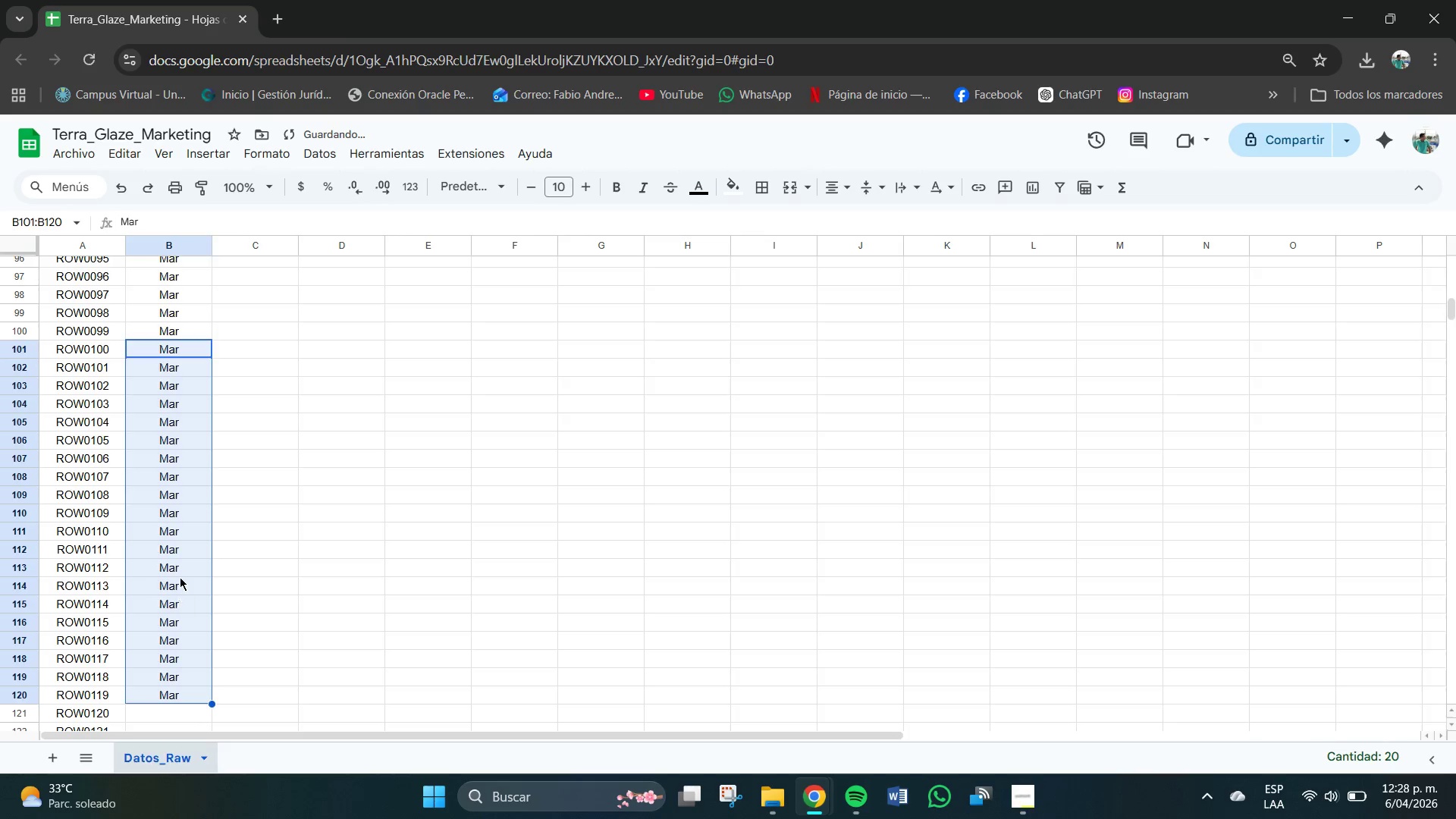 
scroll: coordinate [180, 577], scroll_direction: down, amount: 4.0
 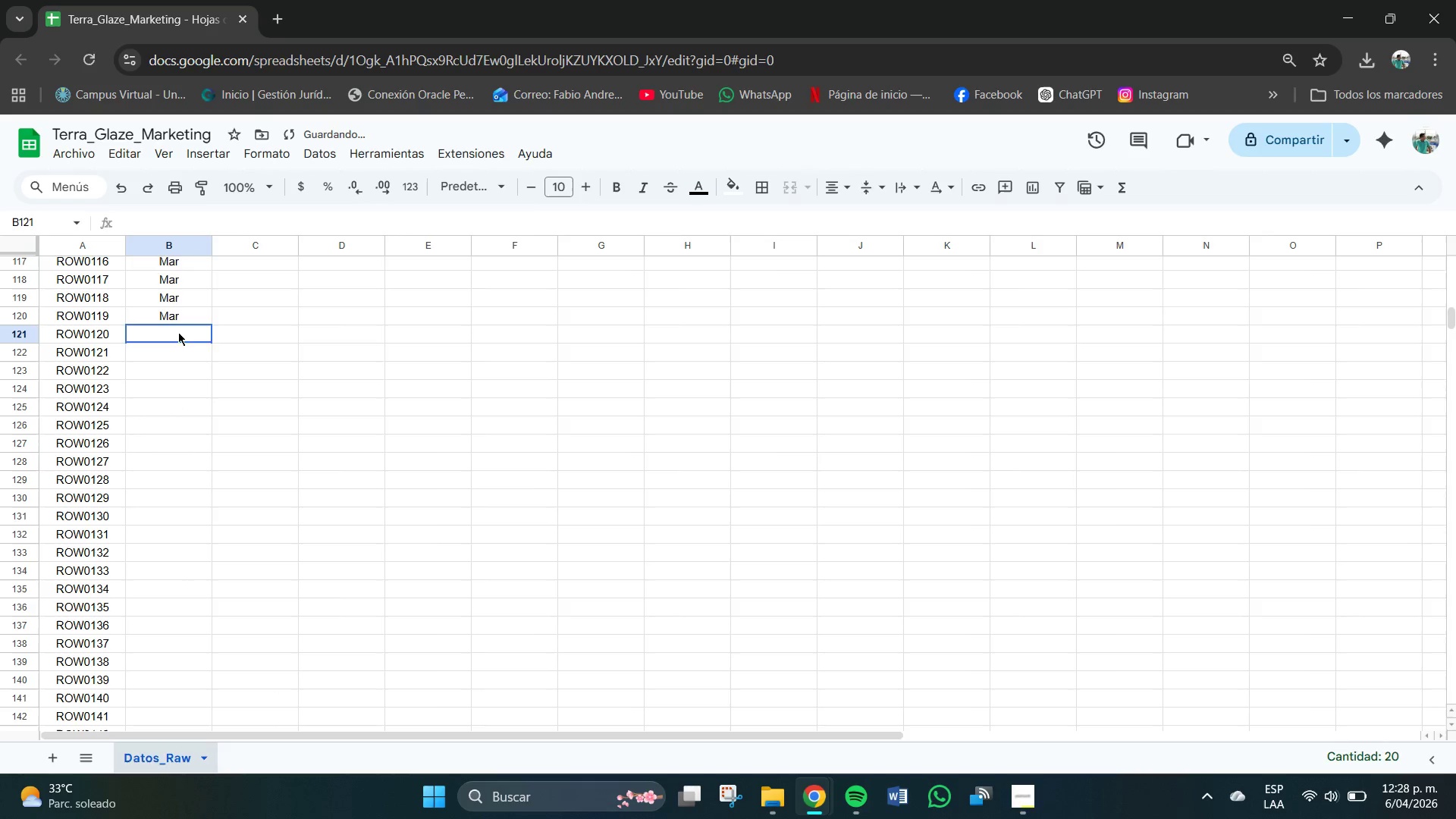 
double_click([180, 316])
 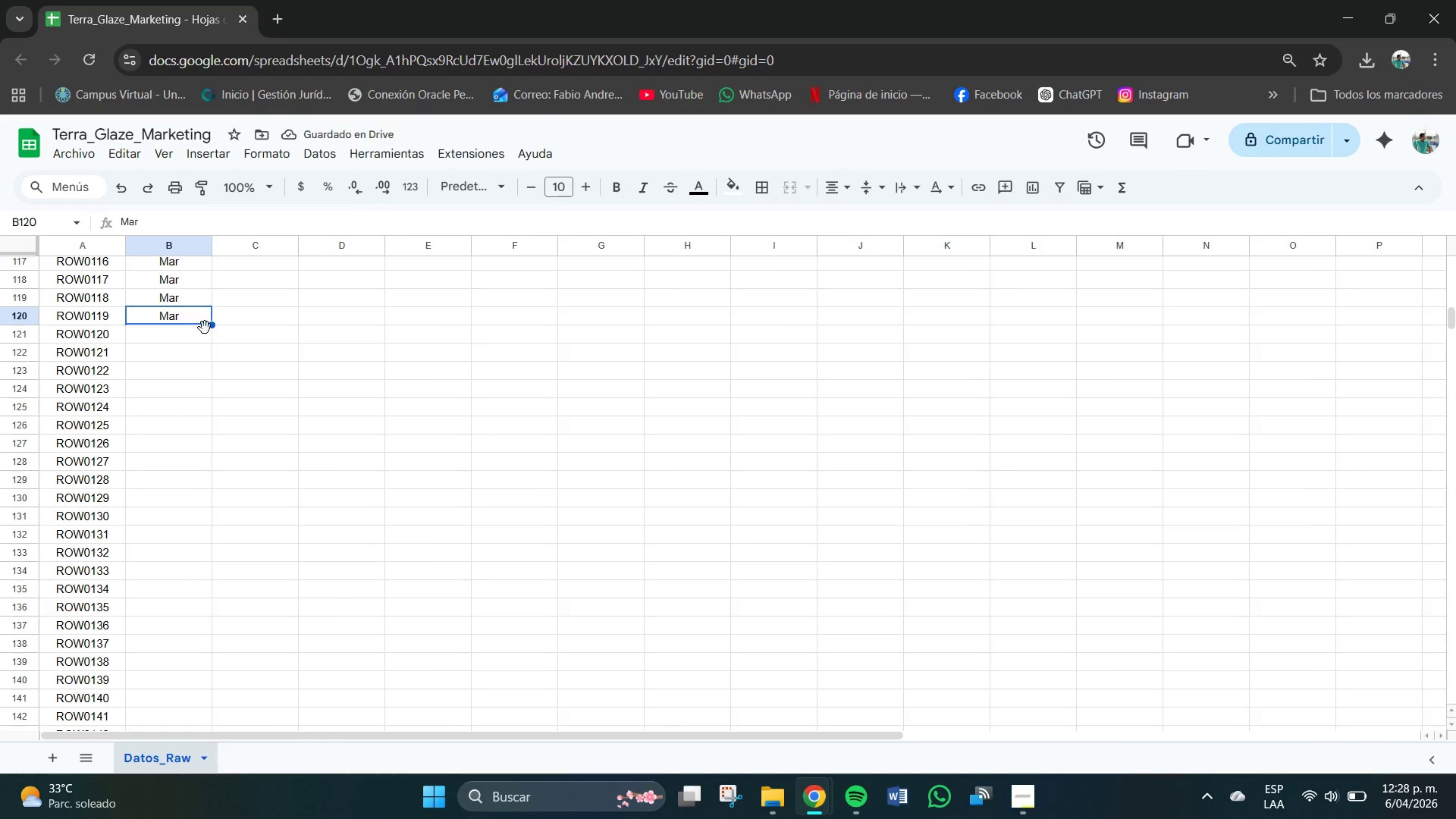 
hold_key(key=ControlLeft, duration=2.62)
left_click_drag(start_coordinate=[211, 326], to_coordinate=[210, 405])
 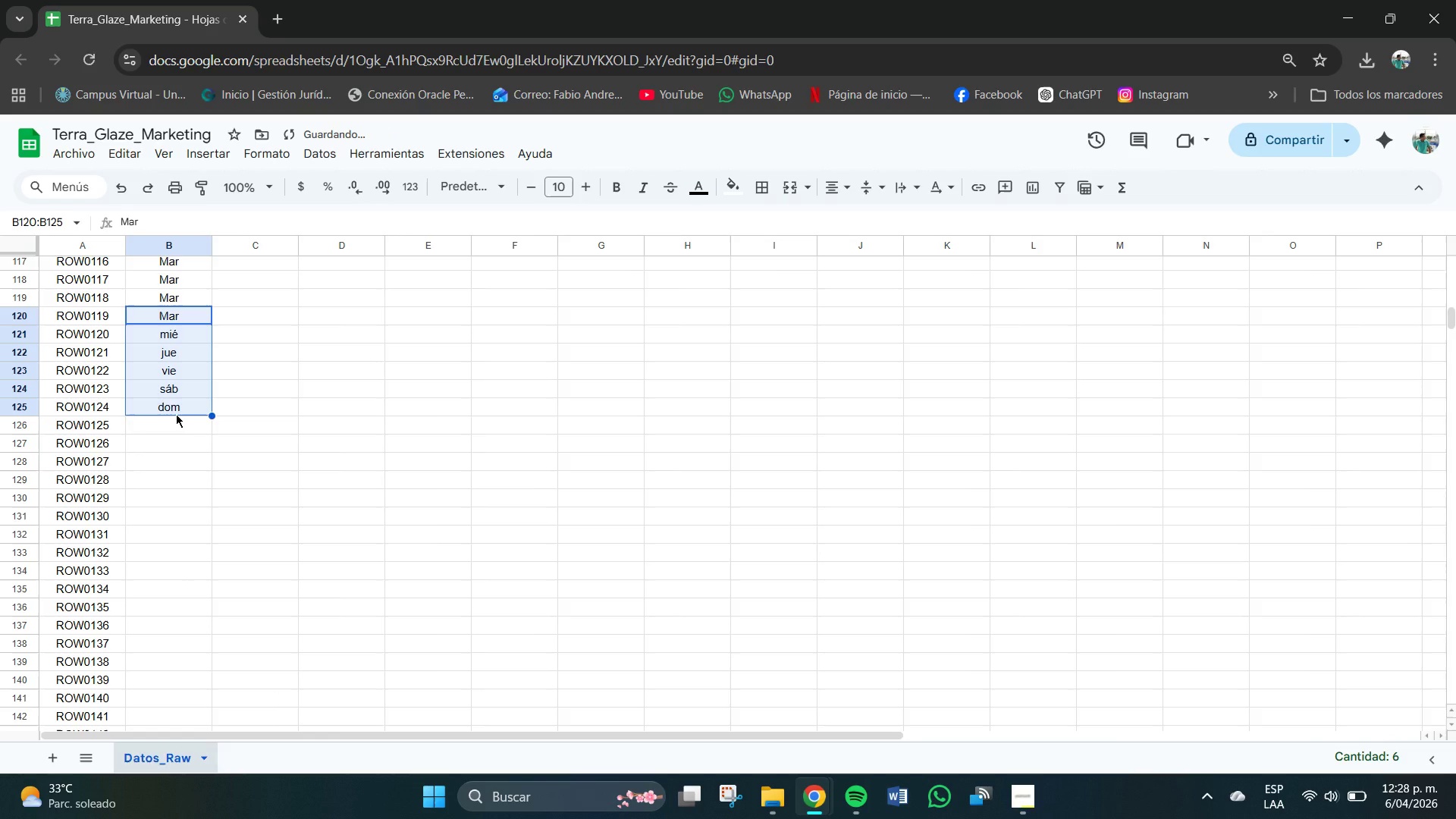 
key(Control+Z)
 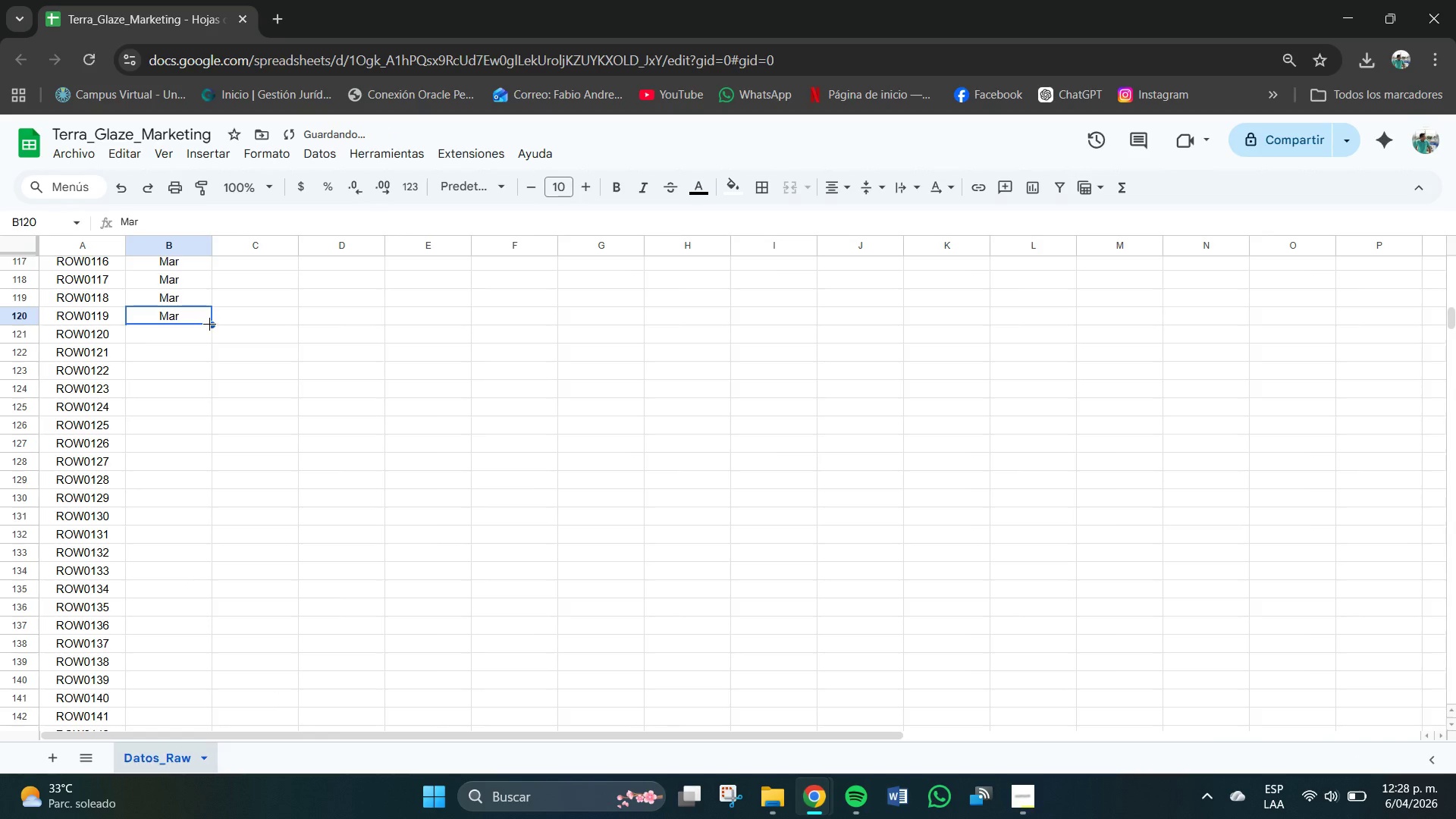 
hold_key(key=ControlLeft, duration=1.25)
left_click_drag(start_coordinate=[209, 324], to_coordinate=[212, 417])
 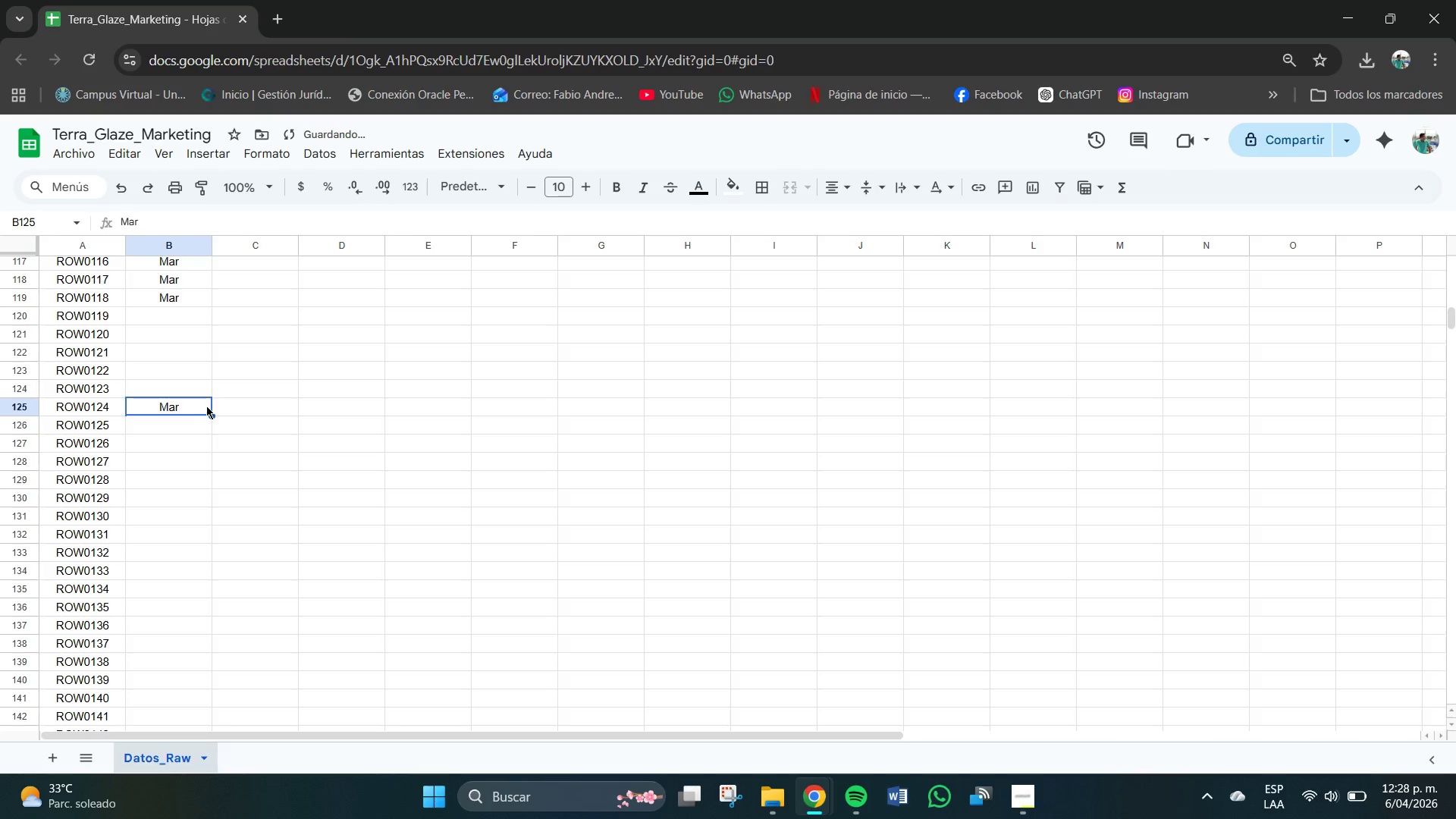 
key(Control+Z)
 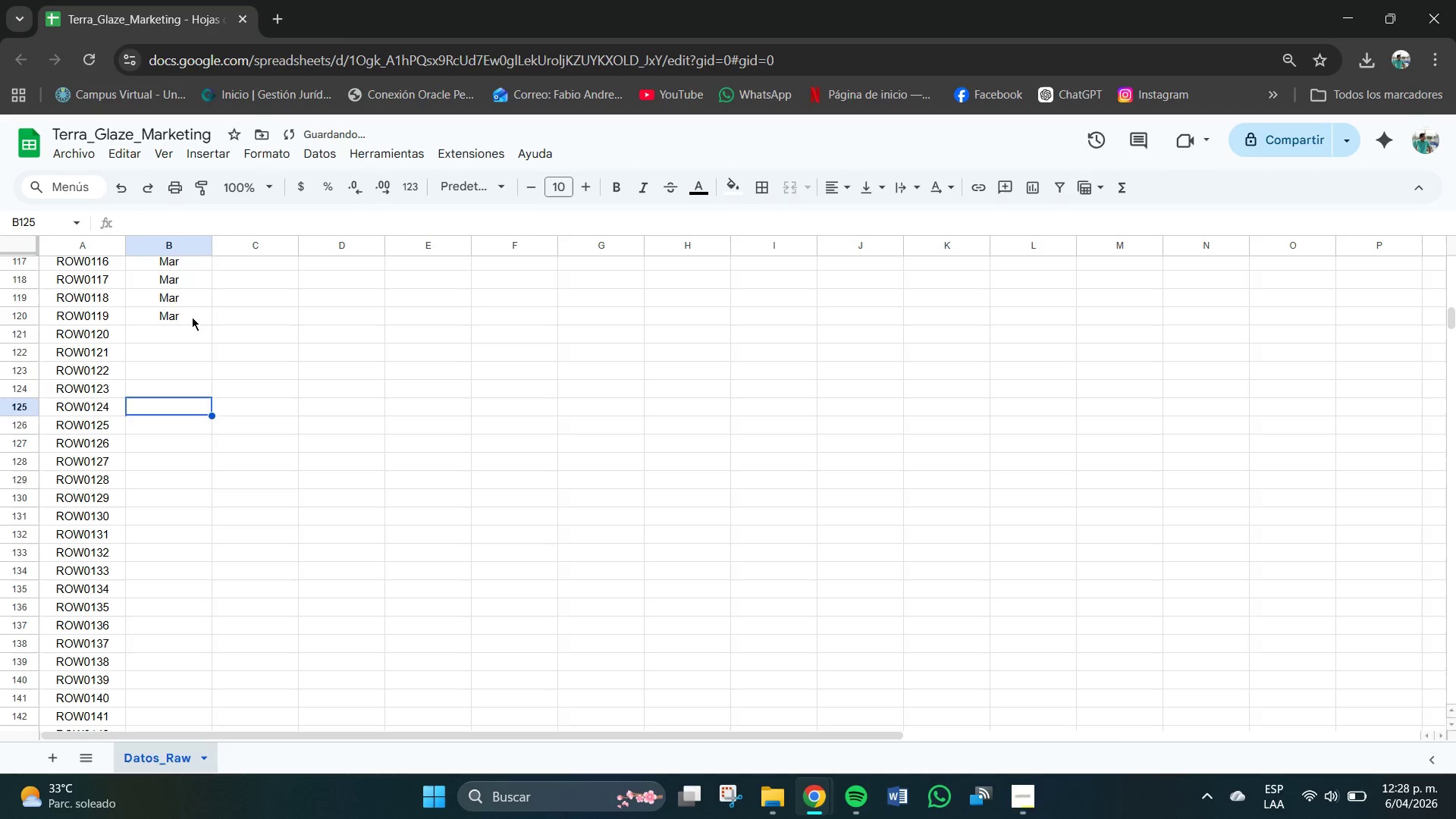 
left_click([190, 317])
 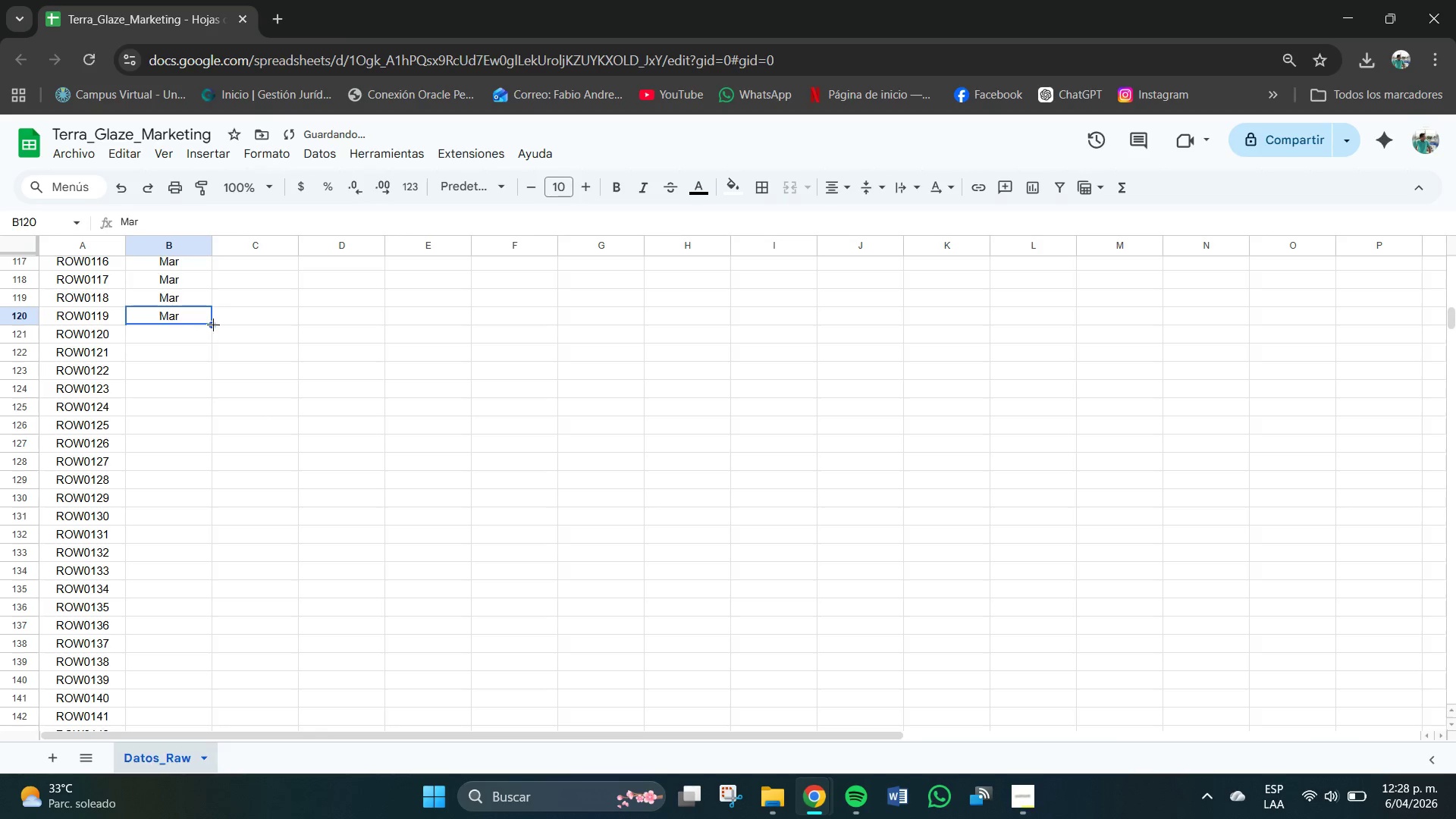 
left_click_drag(start_coordinate=[213, 325], to_coordinate=[216, 413])
 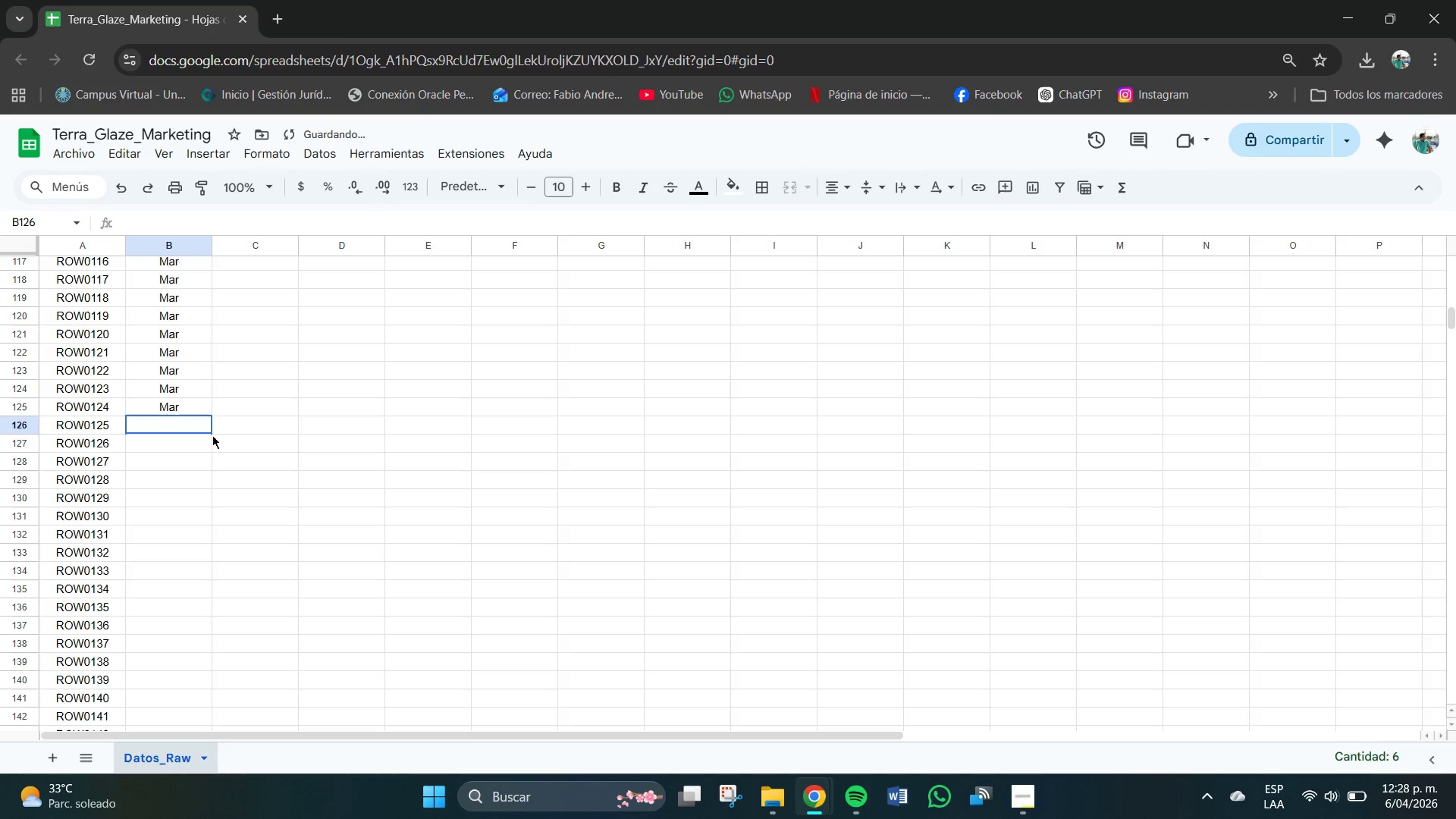 
hold_key(key=ControlLeft, duration=2.36)
 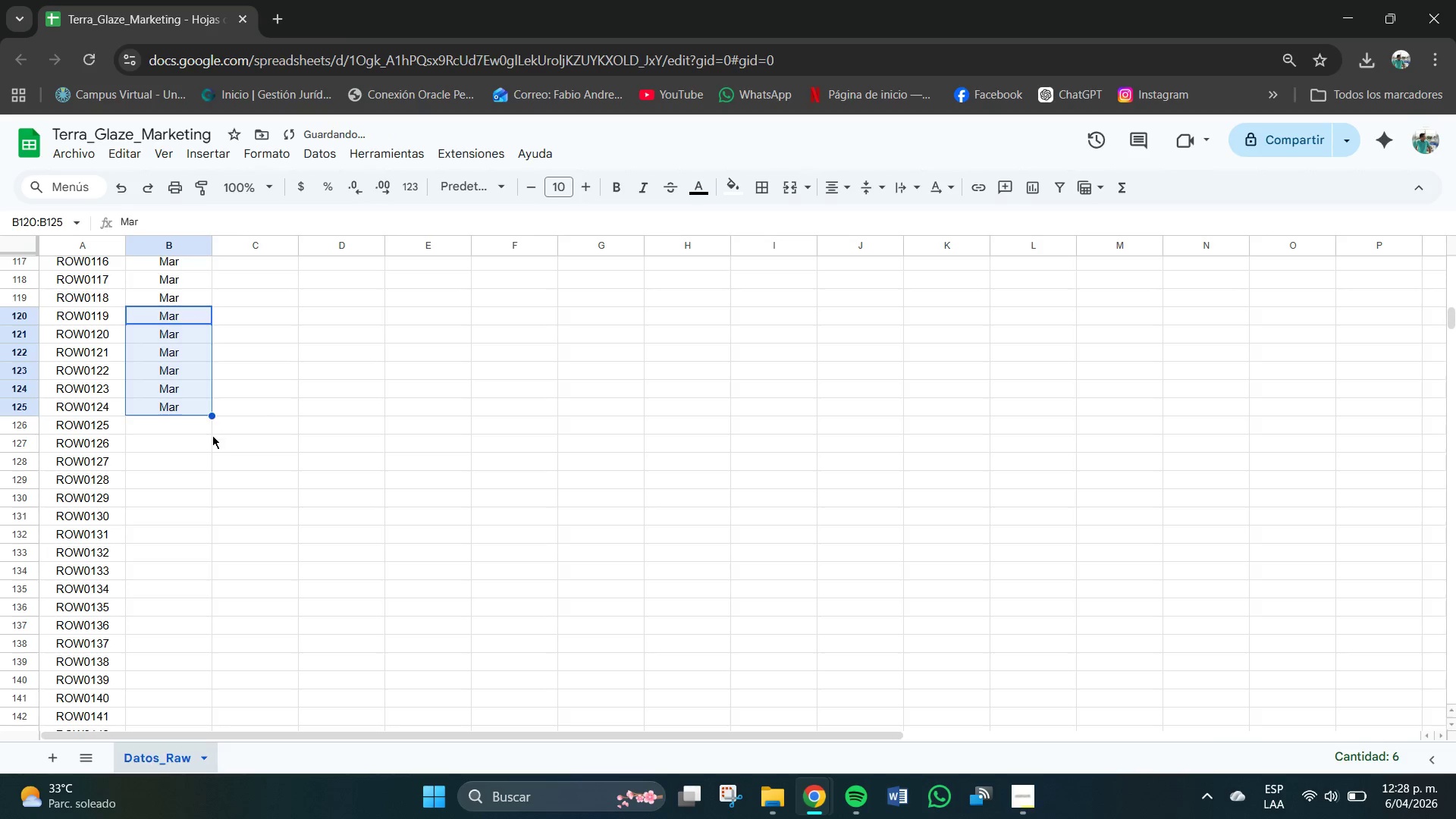 
left_click([212, 435])
 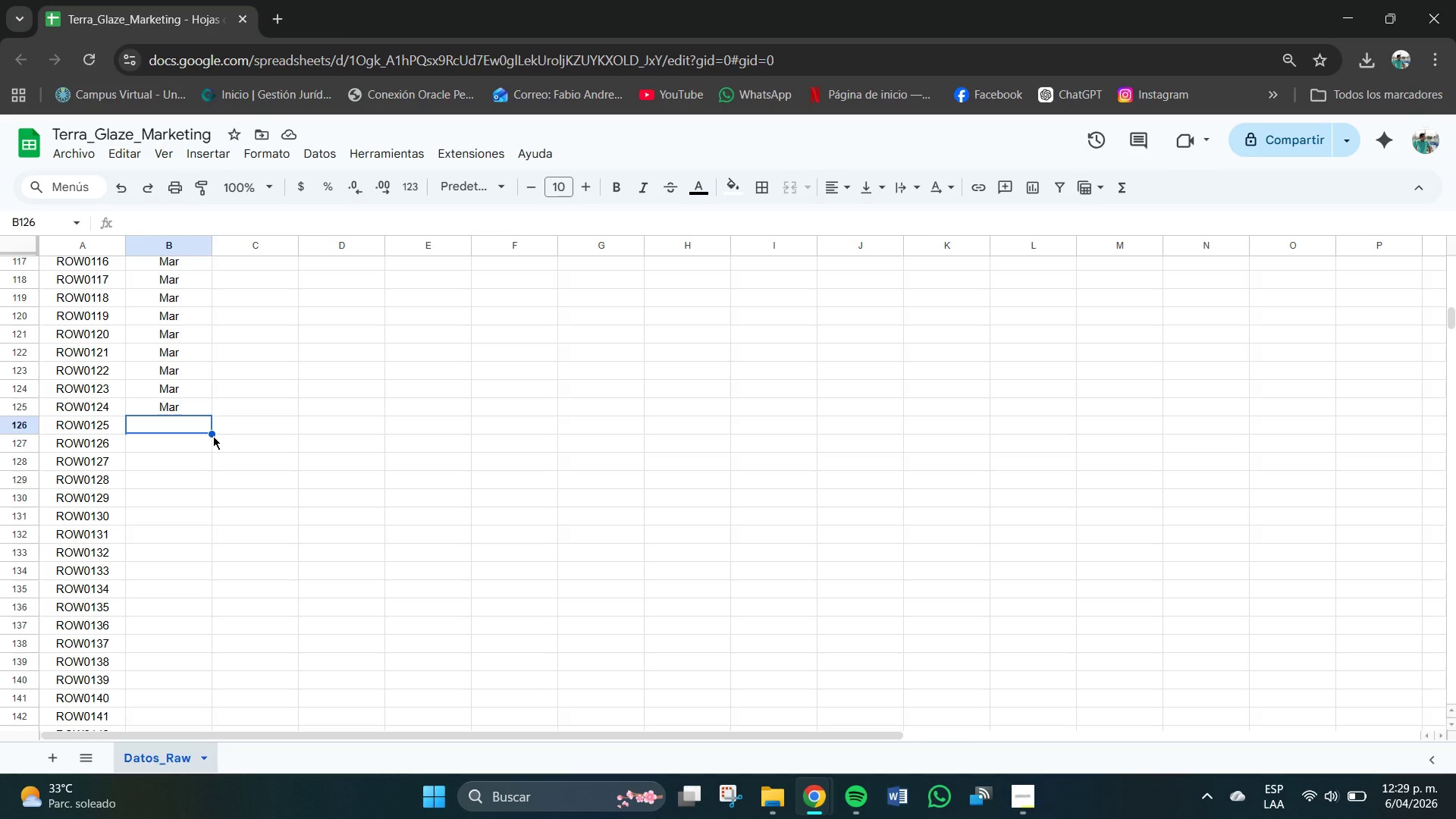 
wait(10.41)
 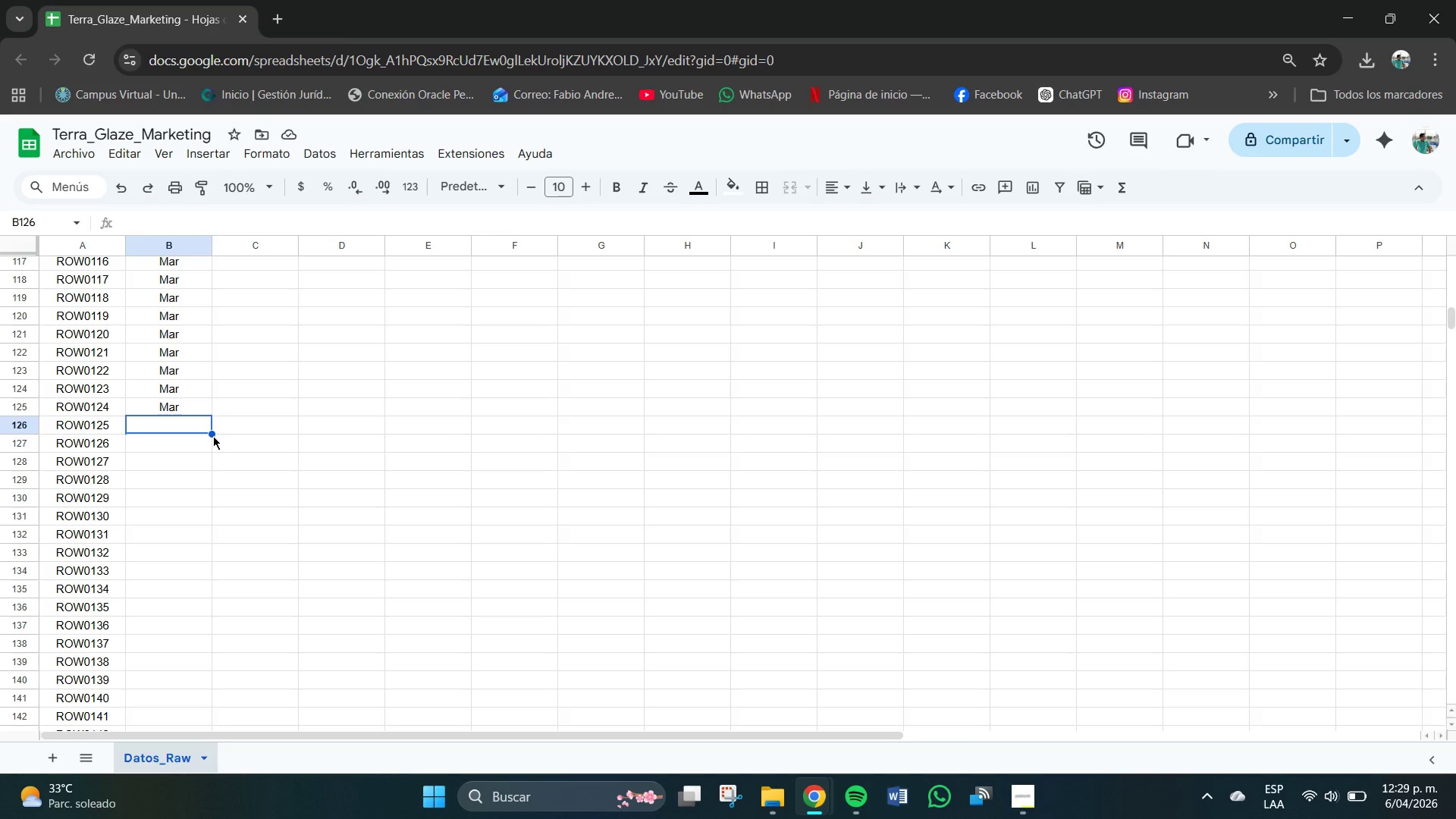 
scroll: coordinate [191, 337], scroll_direction: up, amount: 7.0
 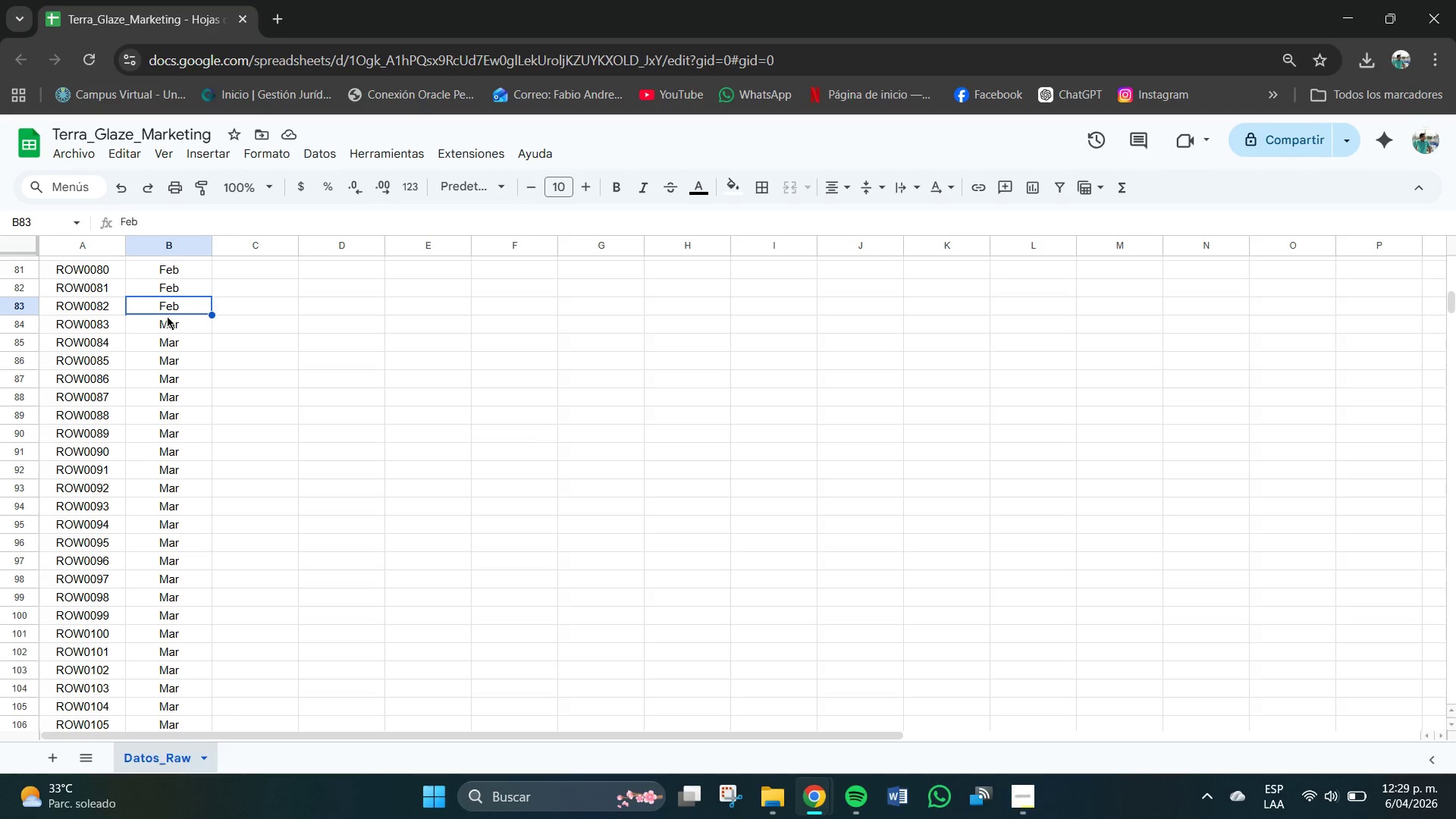 
double_click([178, 330])
 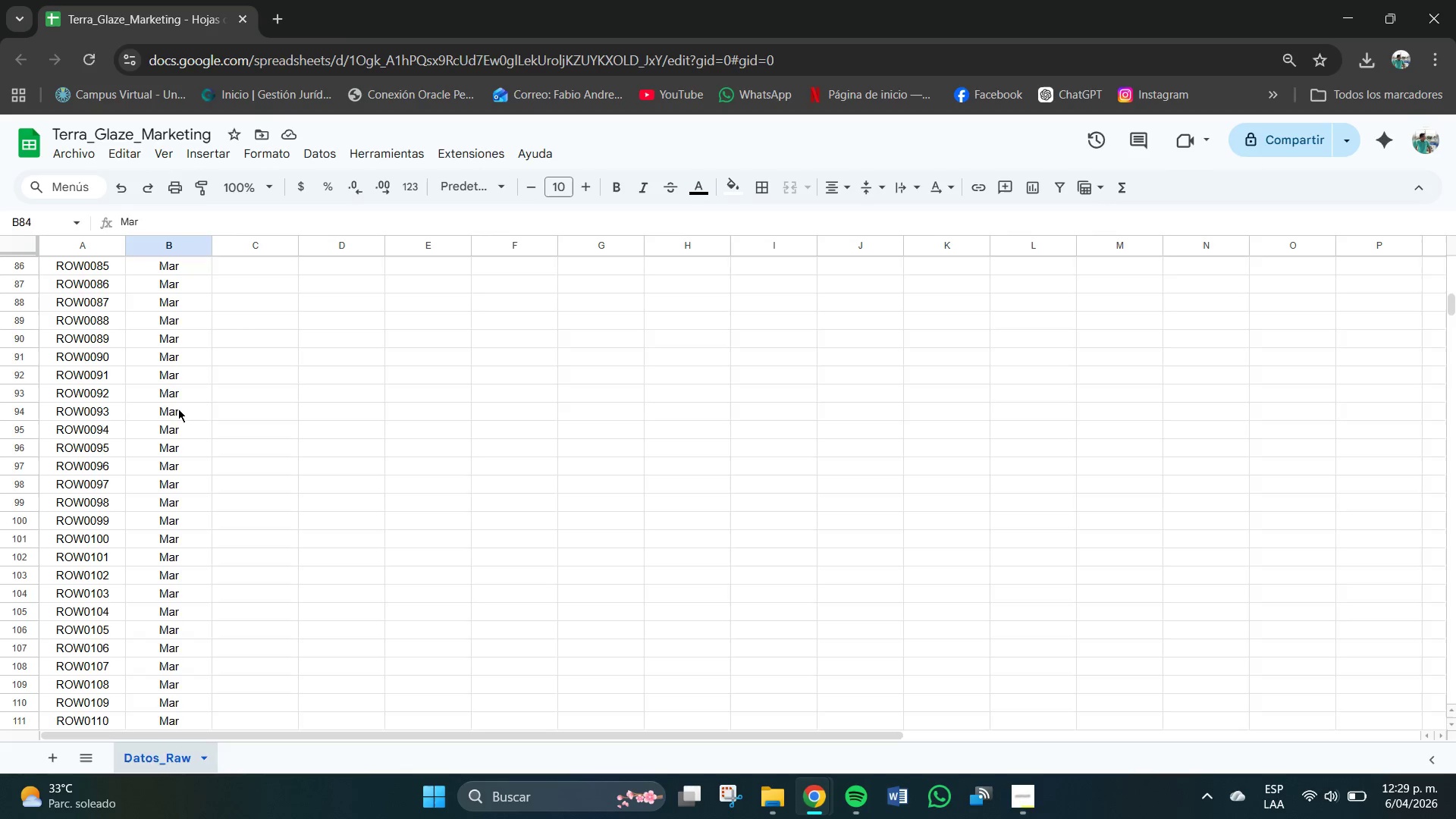 
scroll: coordinate [175, 373], scroll_direction: down, amount: 7.0
 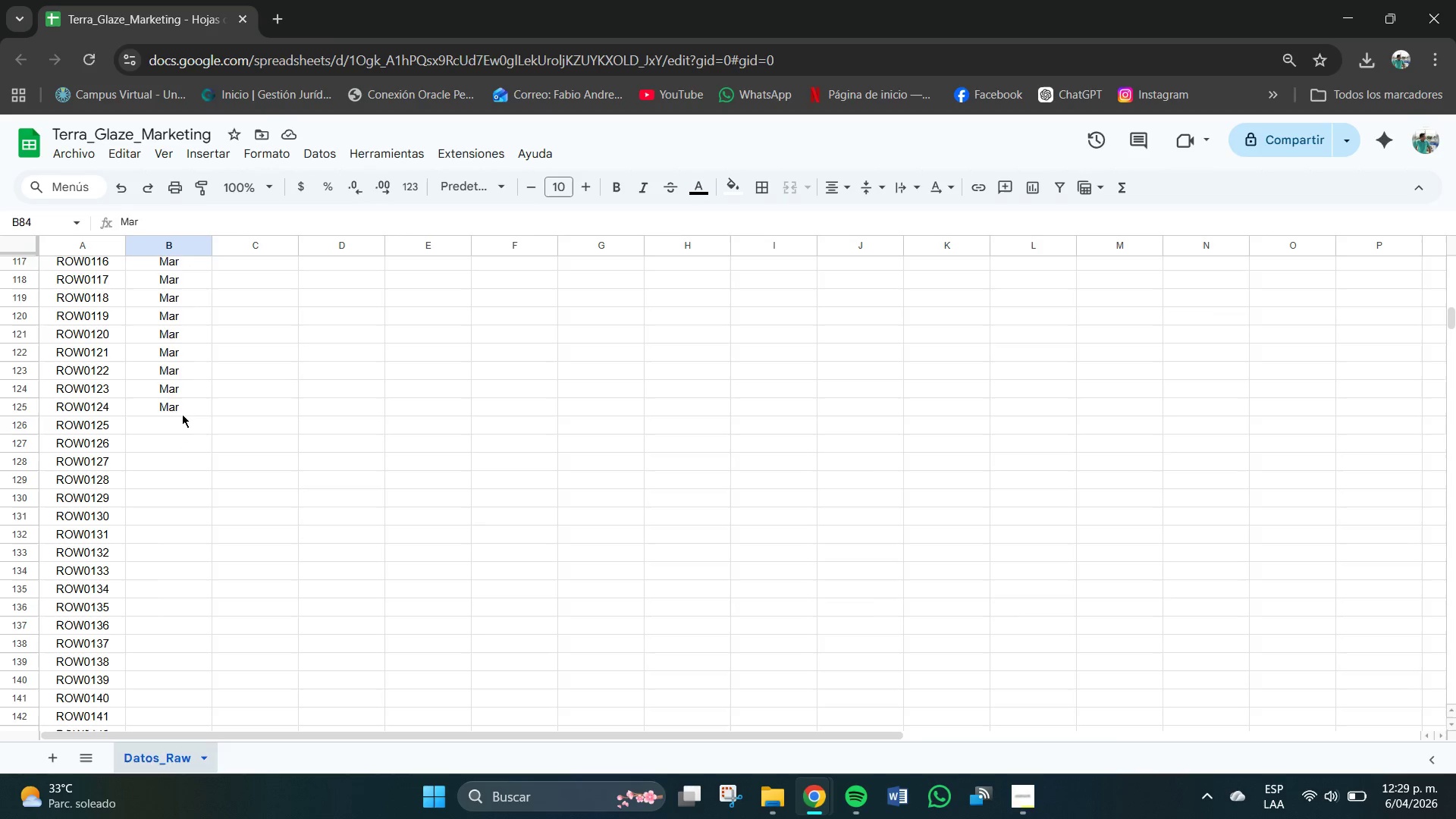 
left_click([182, 414])
 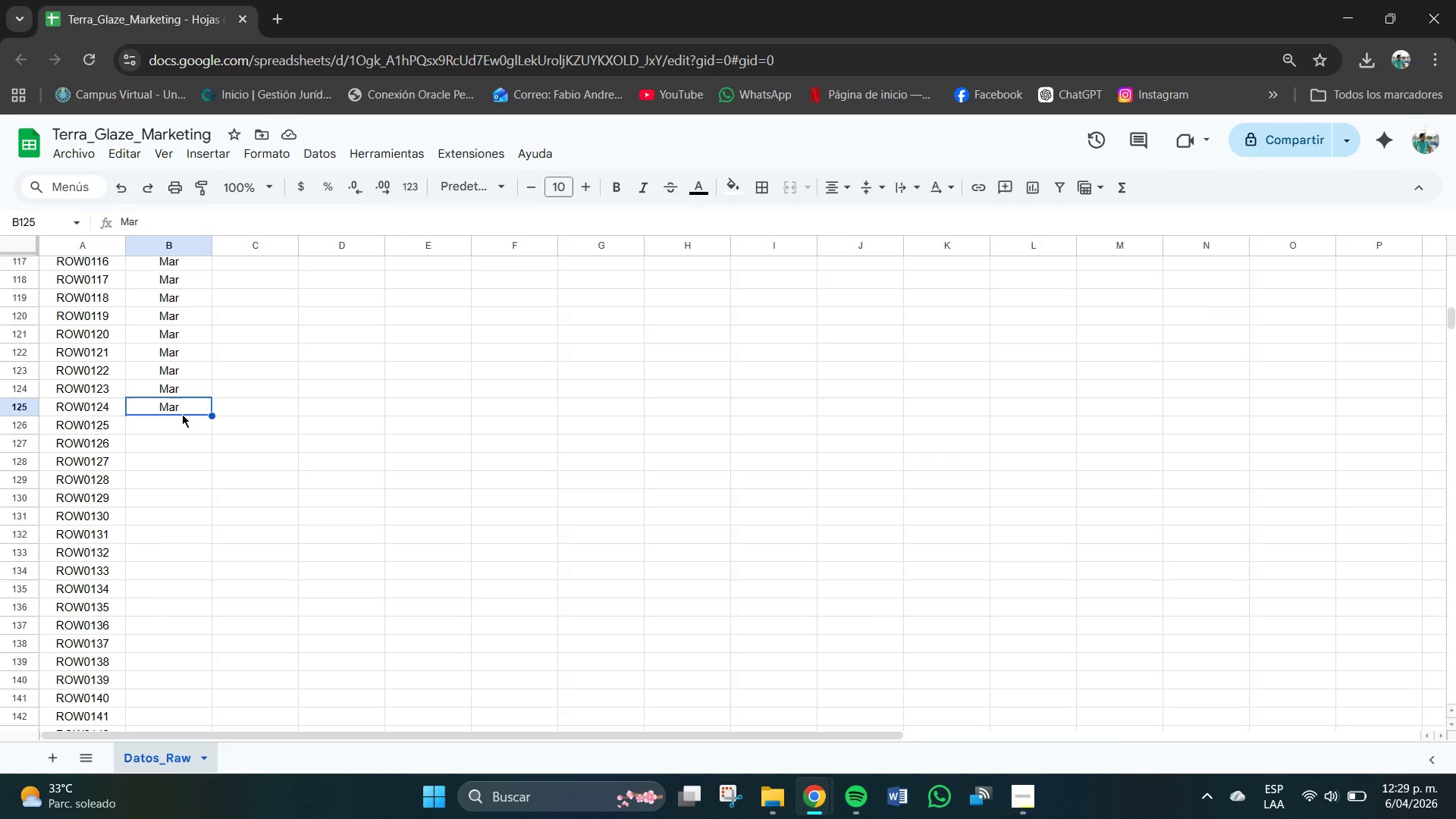 
wait(8.64)
 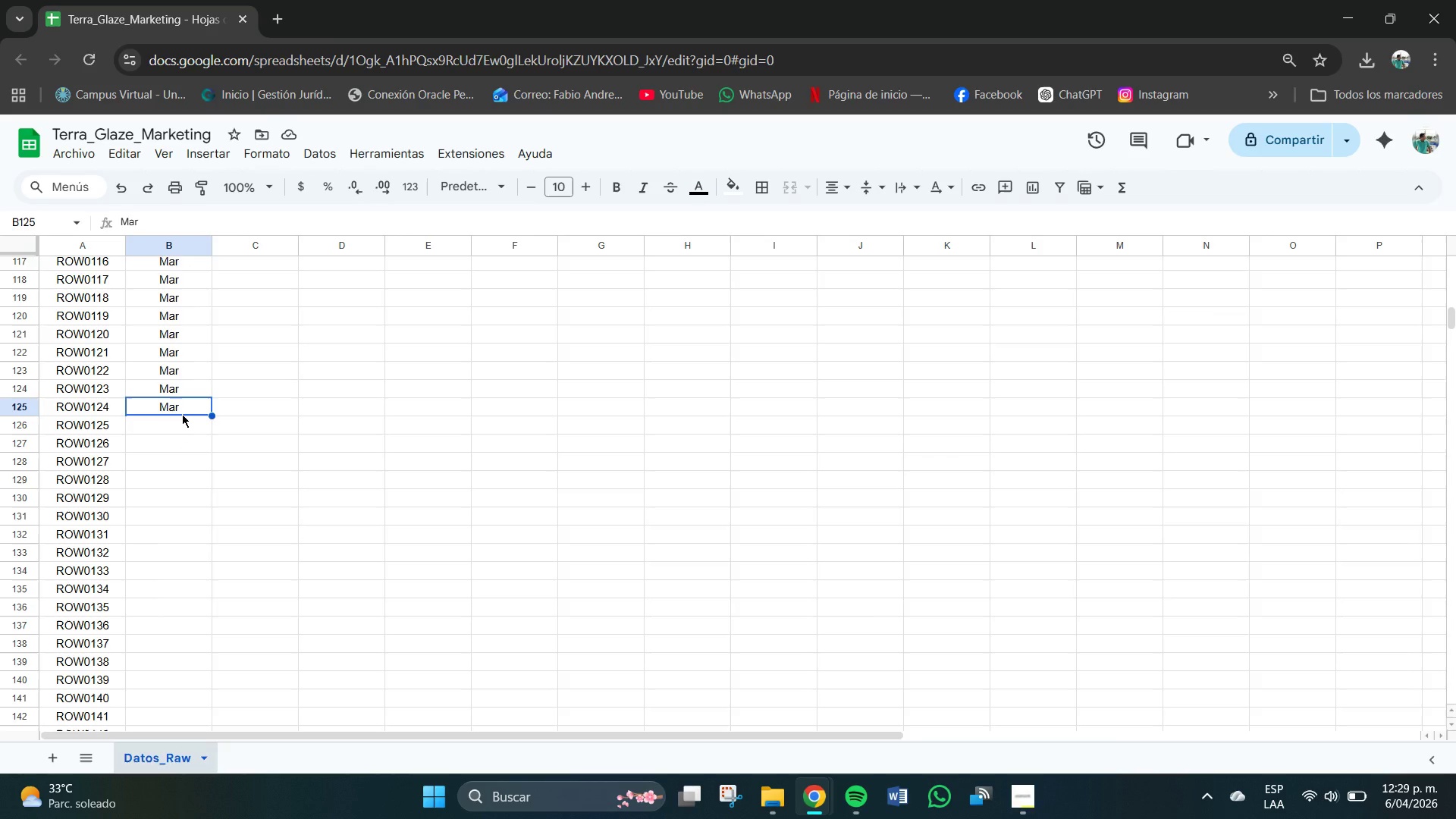 
left_click([192, 433])
 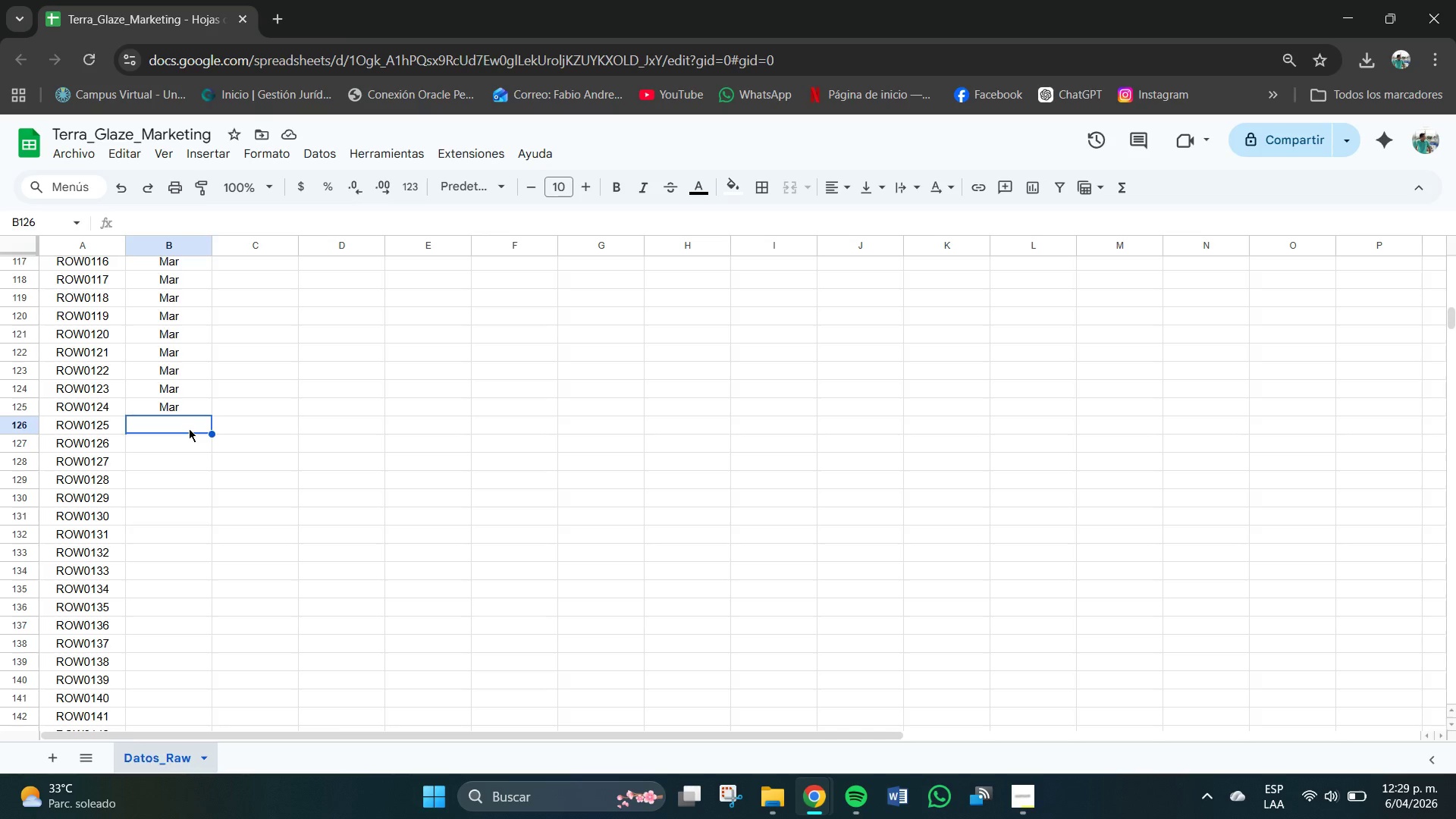 
type(Arb)
 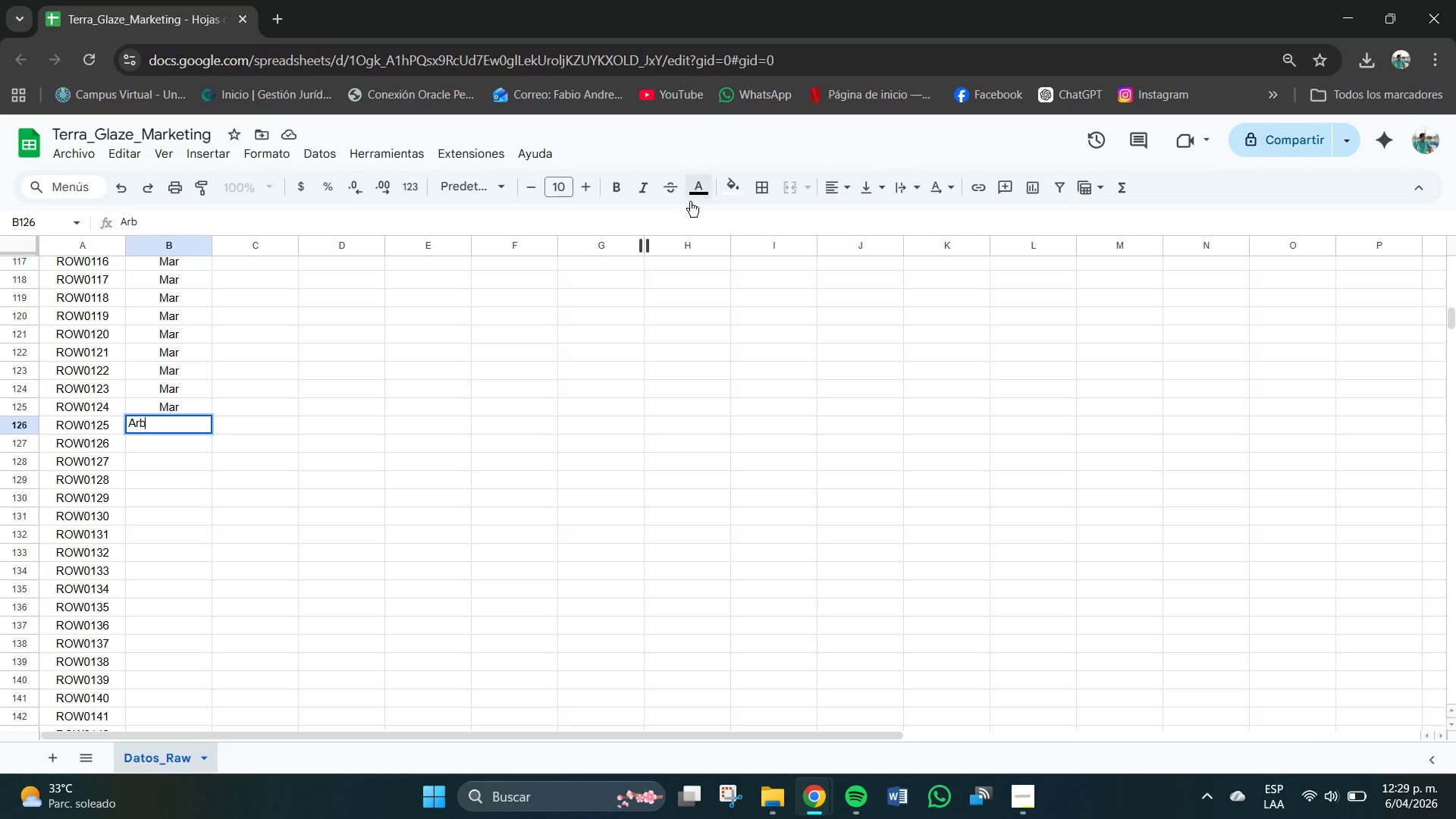 
double_click([162, 429])
 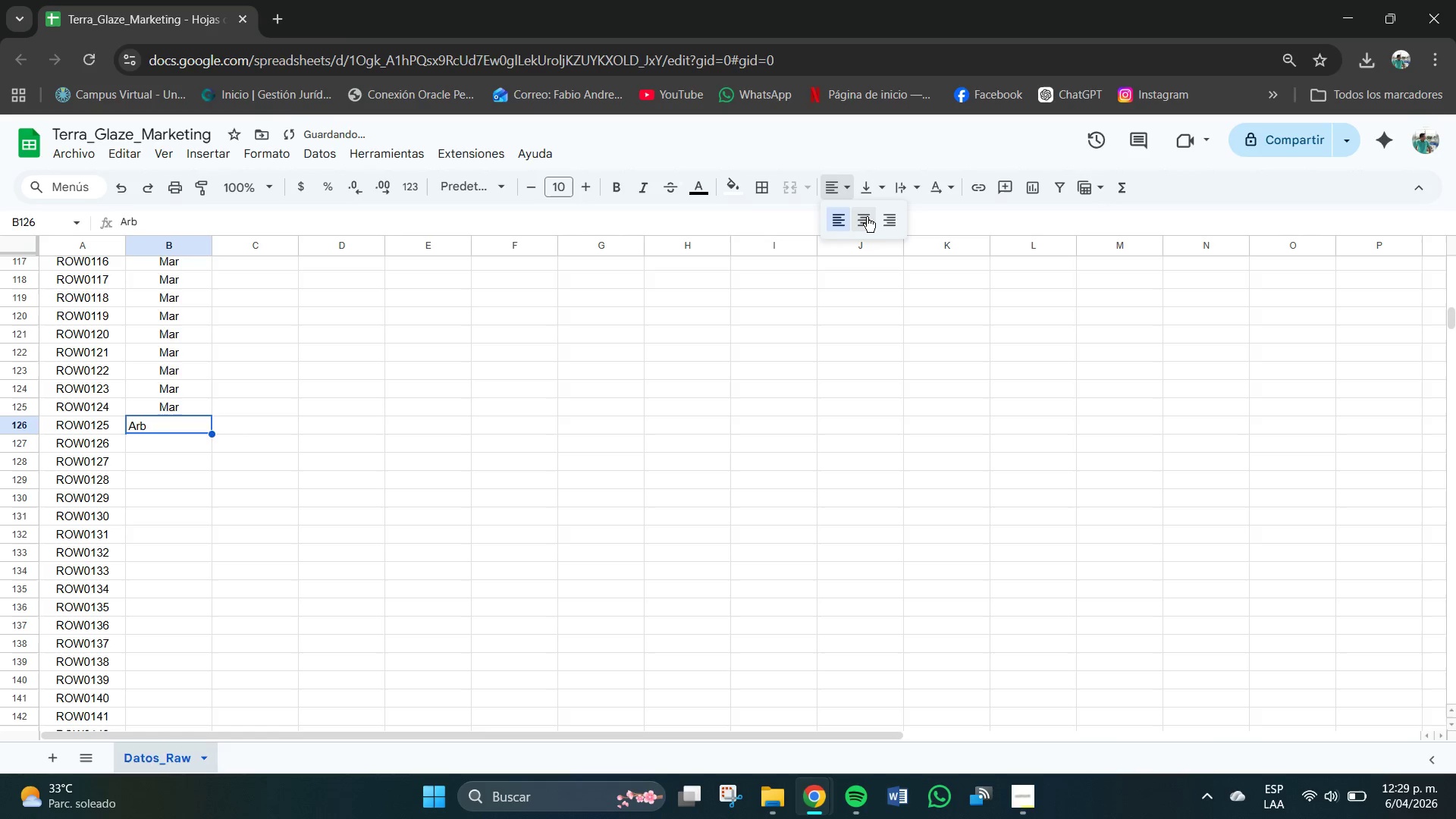 
double_click([864, 190])
 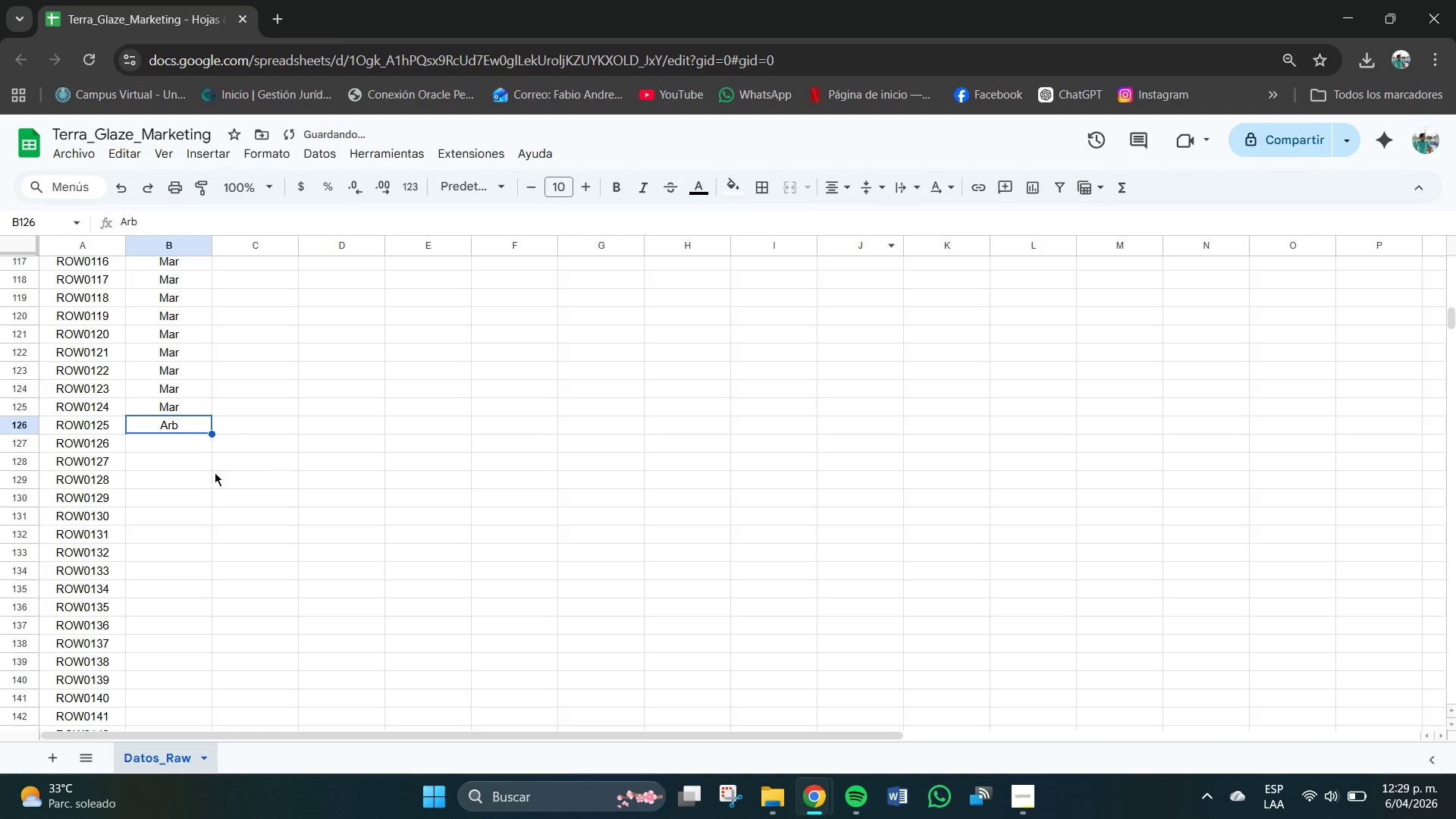 
left_click([169, 439])
 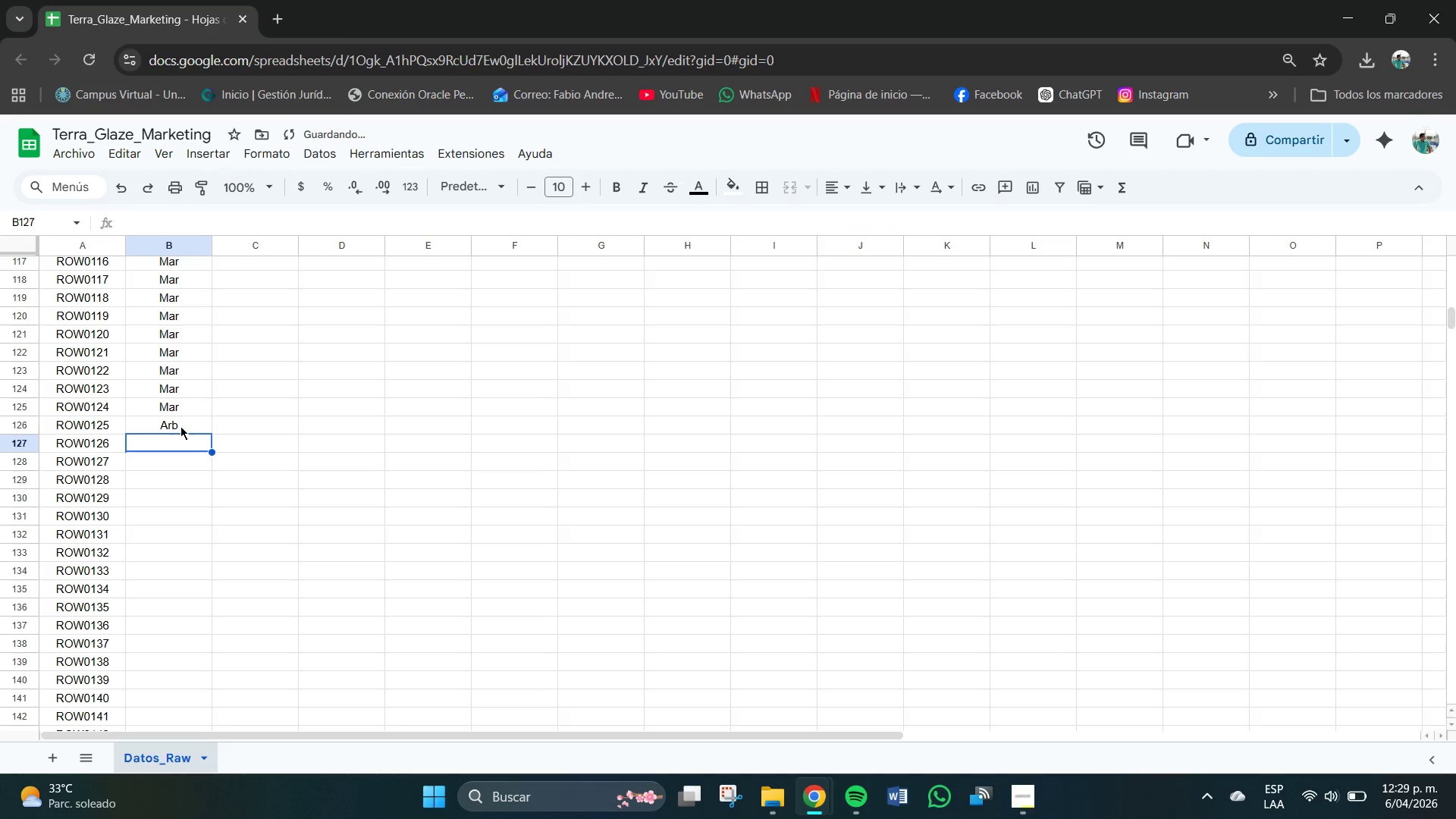 
left_click([180, 426])
 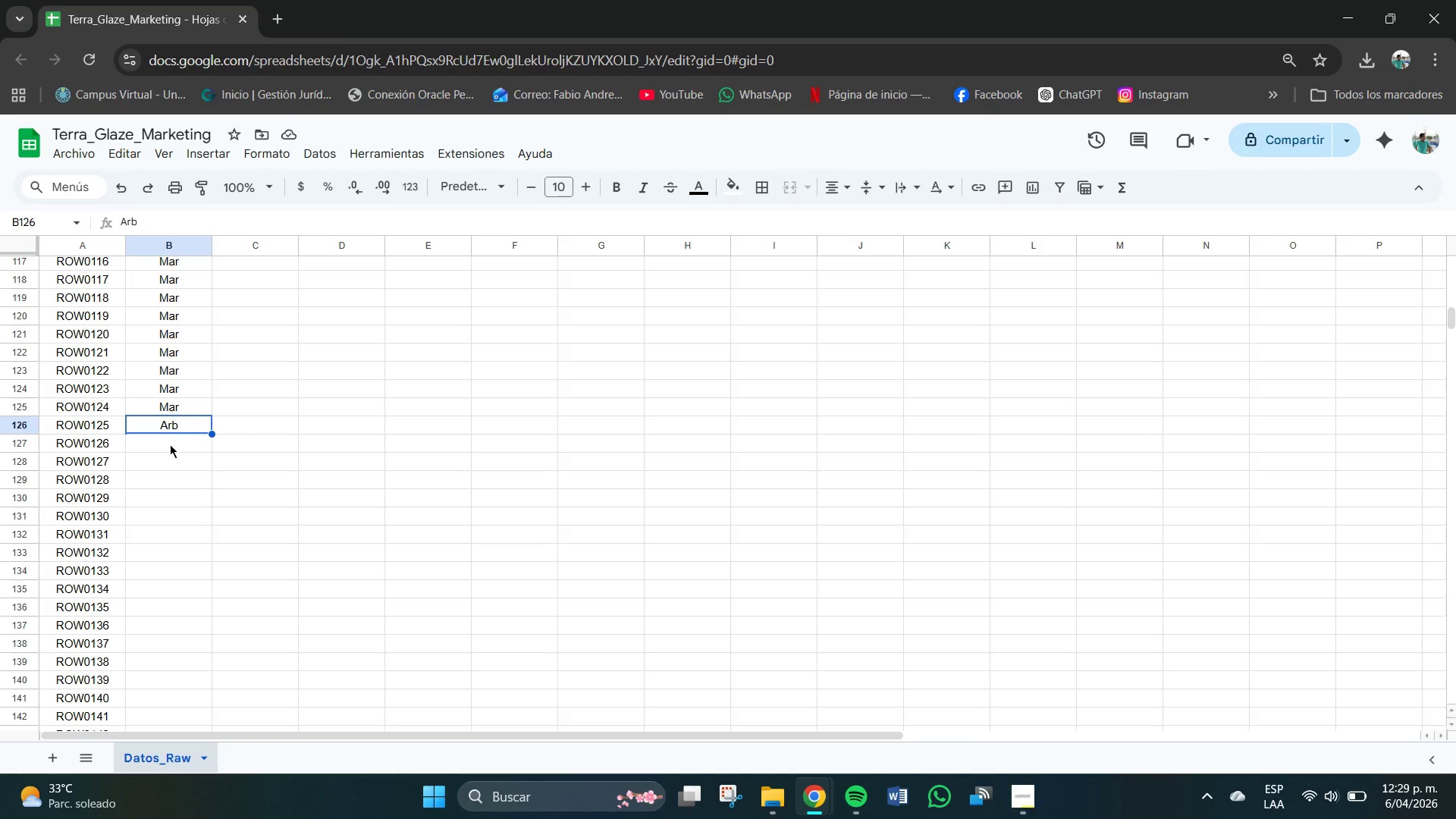 
wait(11.72)
 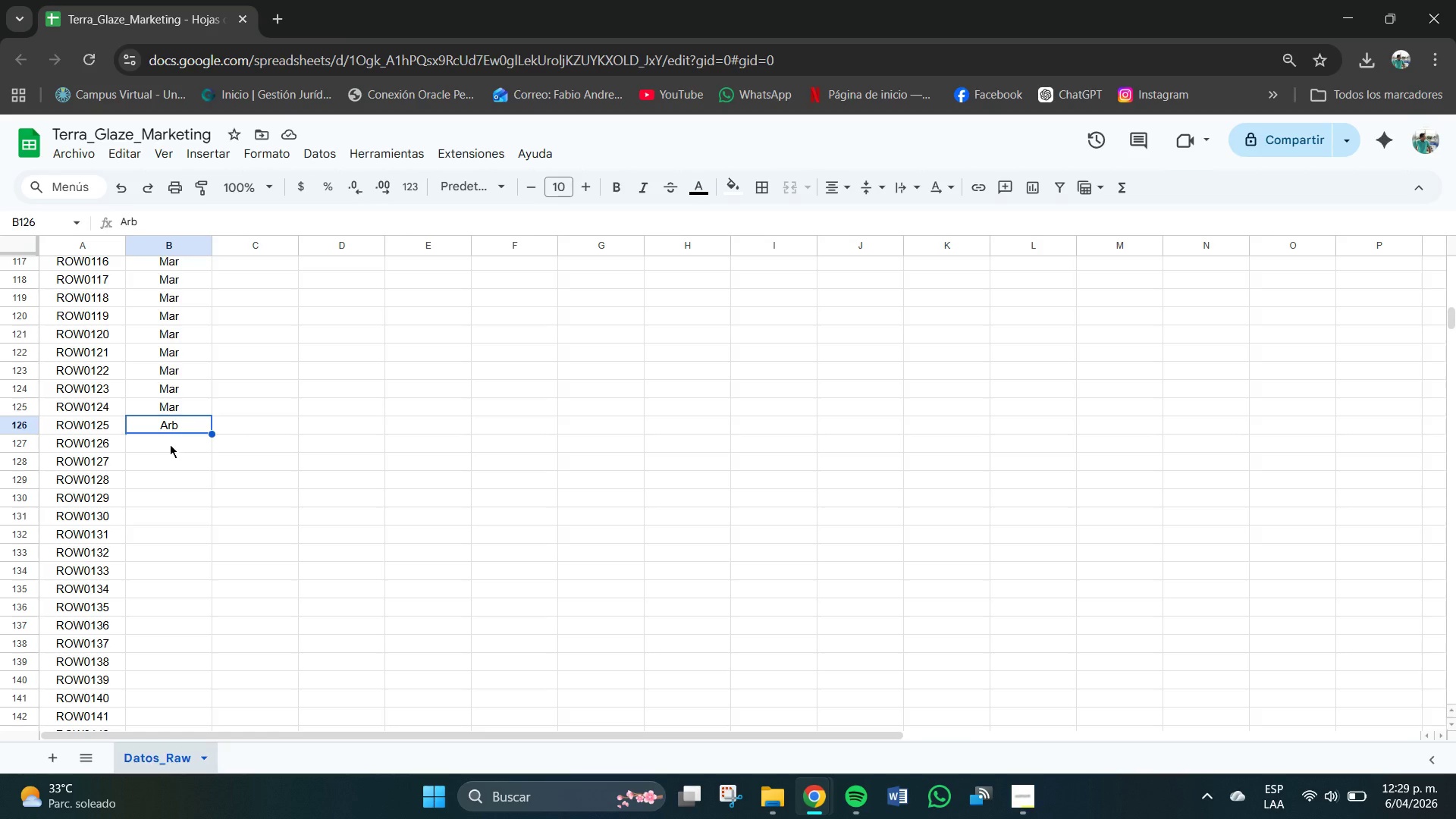 
left_click([194, 425])
 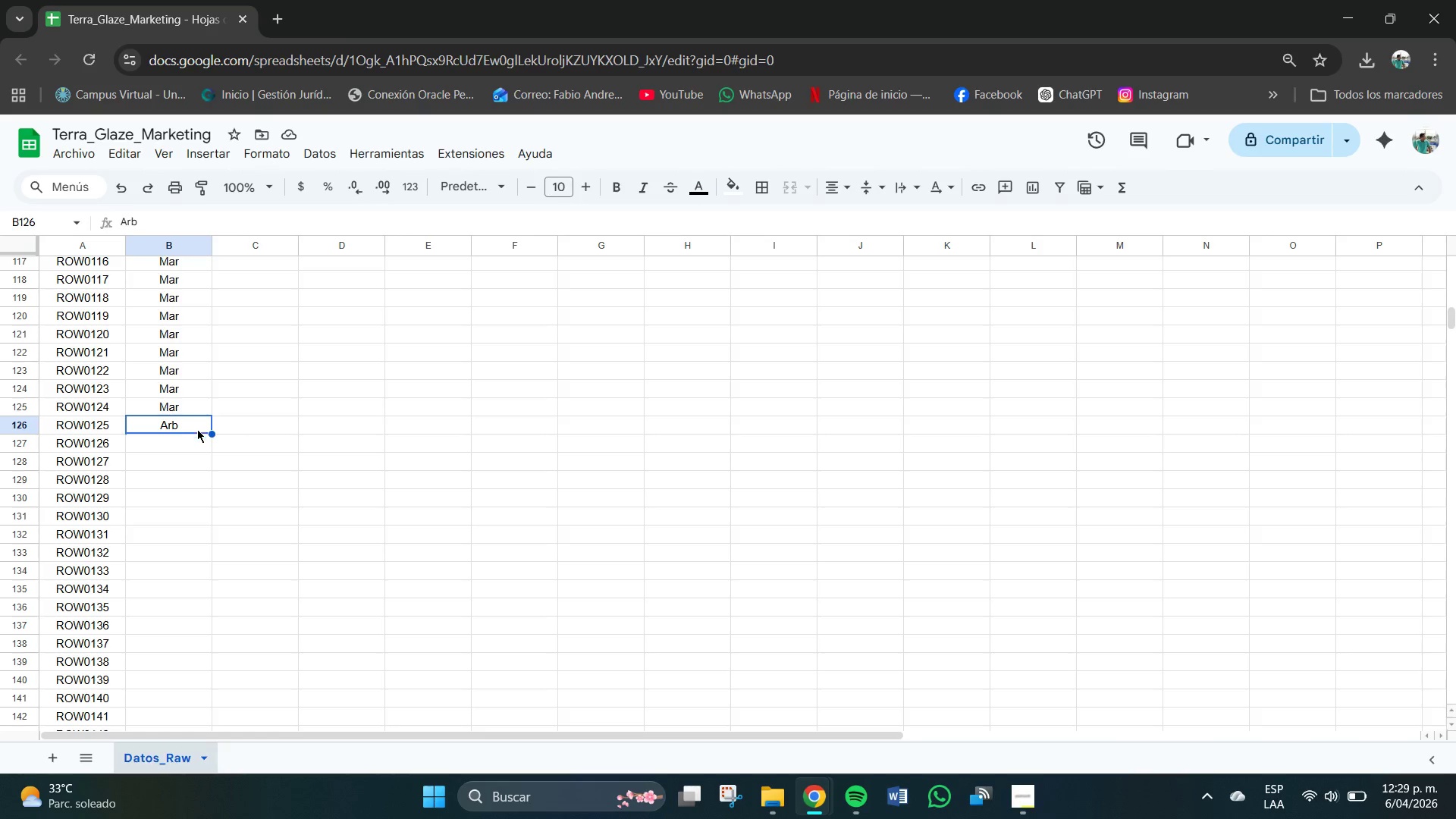 
hold_key(key=ControlLeft, duration=3.47)
left_click_drag(start_coordinate=[211, 435], to_coordinate=[205, 644])
 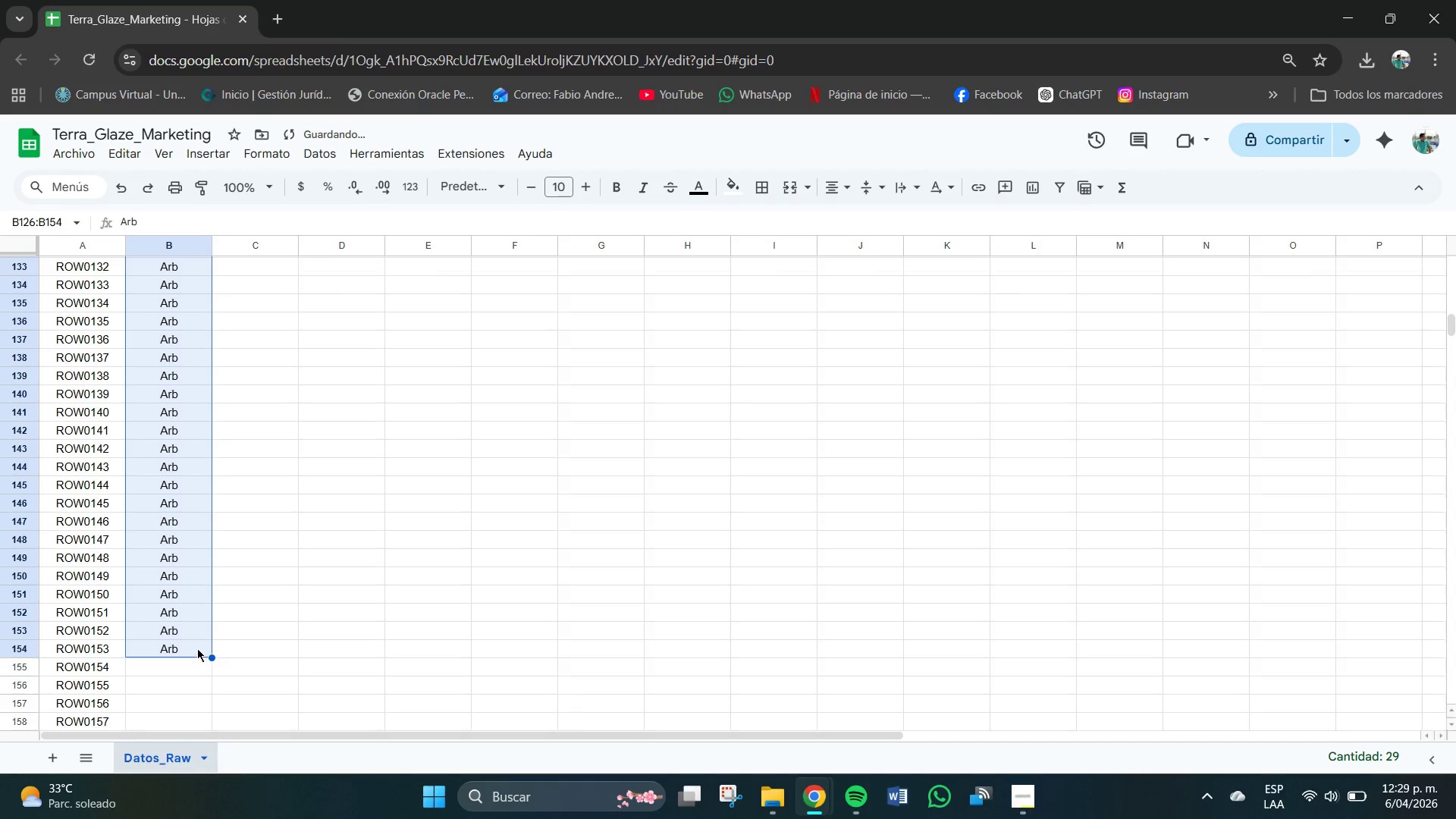 
left_click([196, 646])
 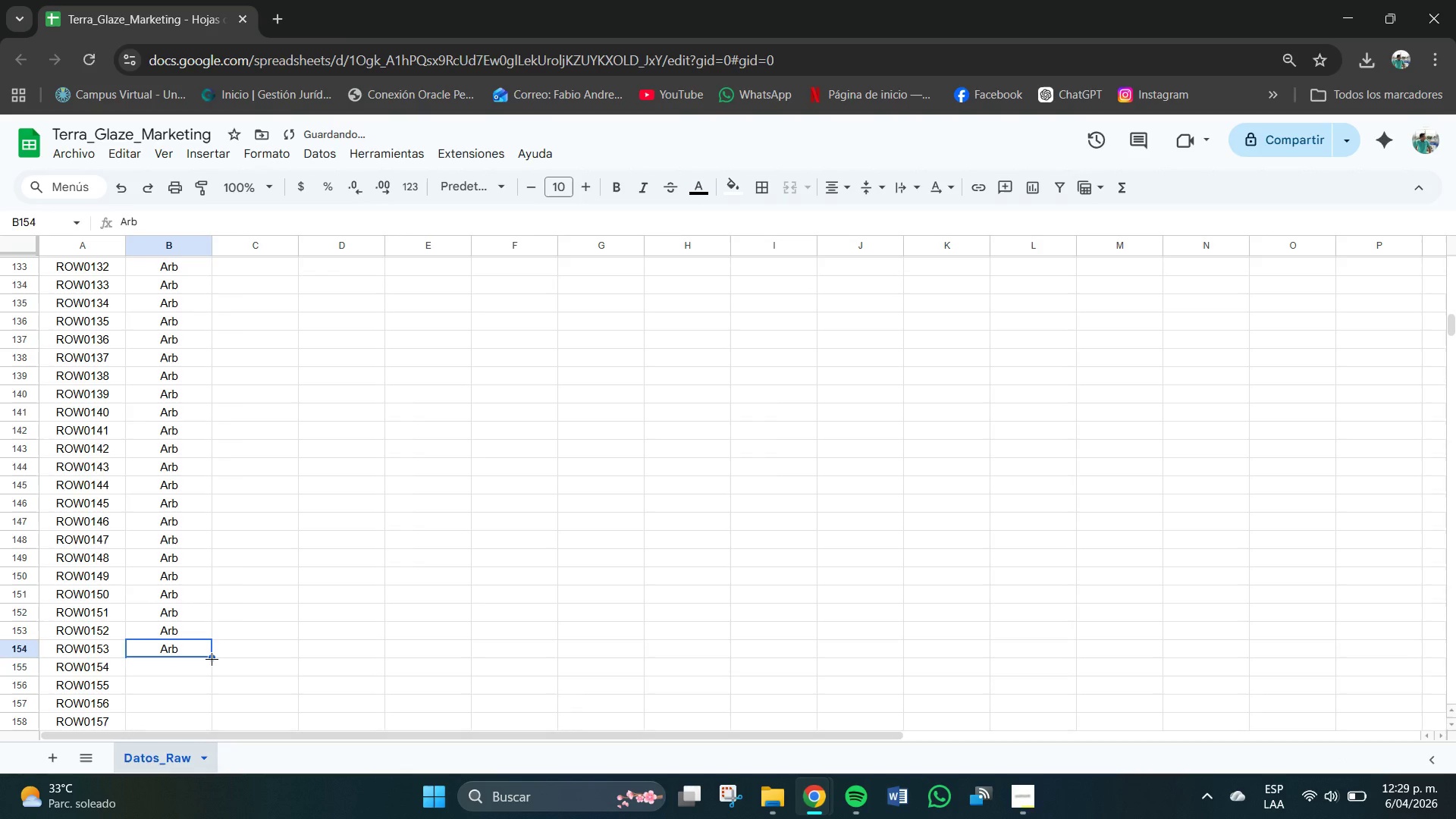 
hold_key(key=ControlLeft, duration=3.72)
left_click_drag(start_coordinate=[212, 659], to_coordinate=[224, 701])
 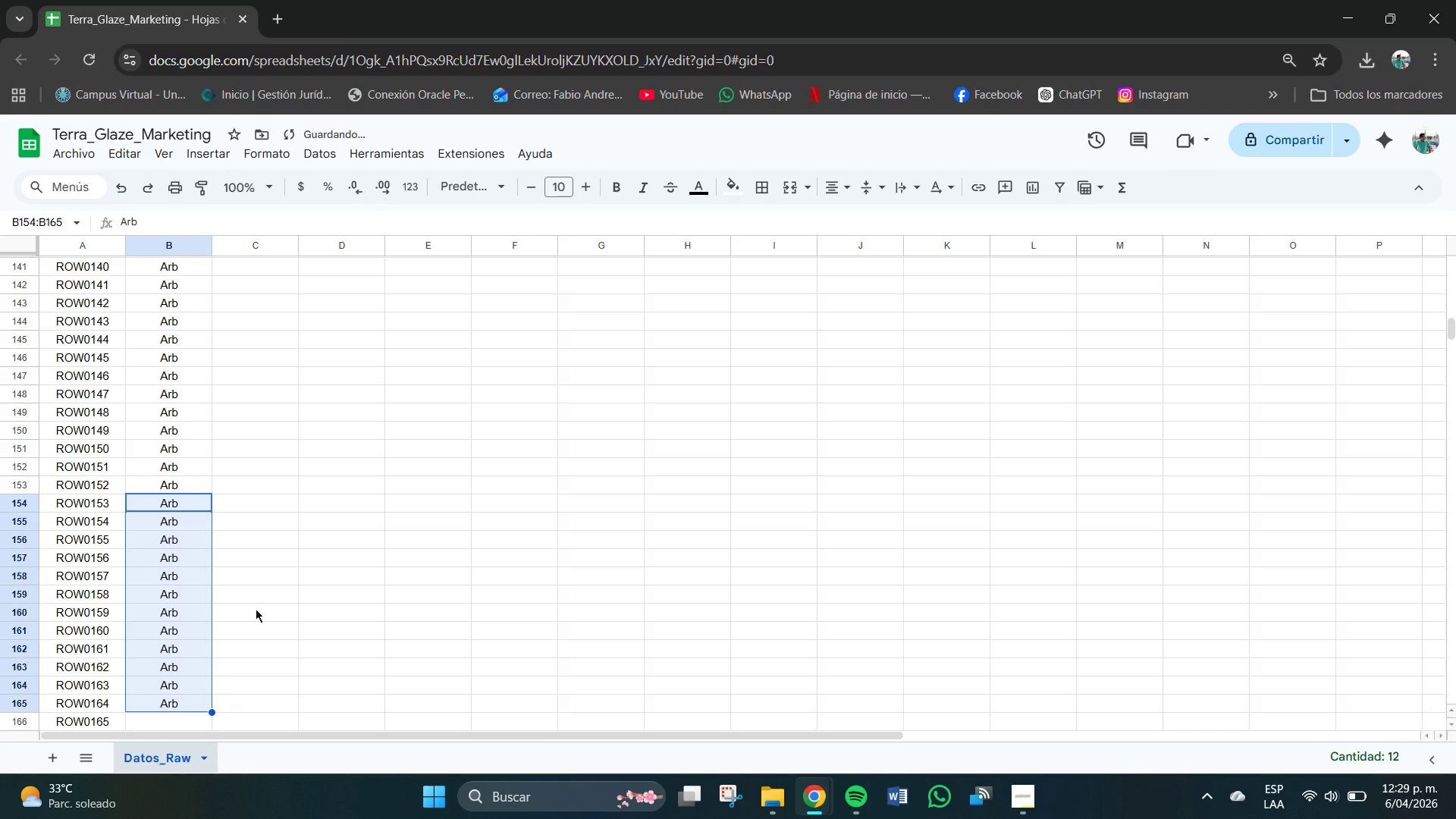 
left_click([265, 593])
 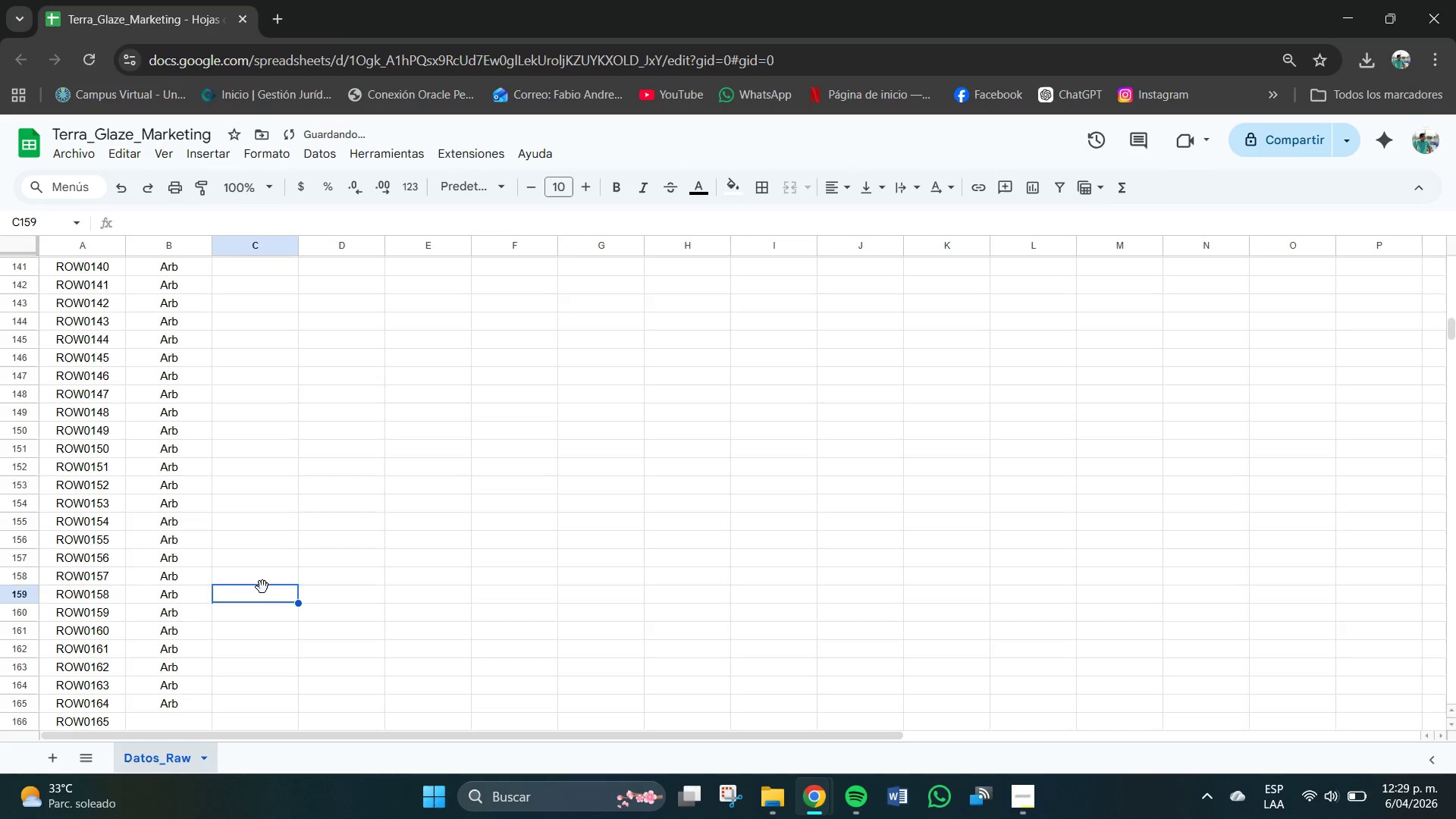 
scroll: coordinate [262, 587], scroll_direction: down, amount: 3.0
 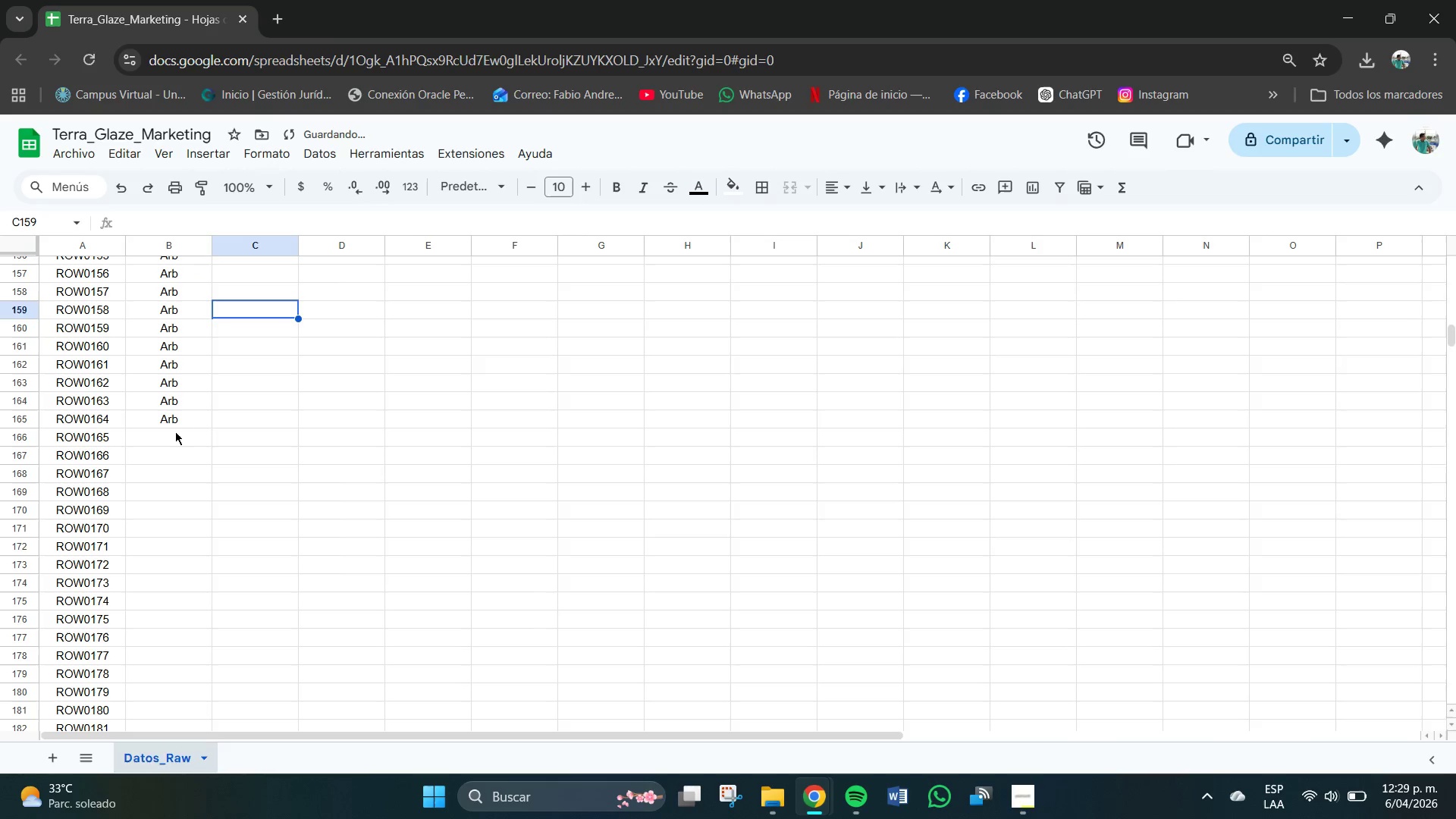 
left_click([168, 438])
 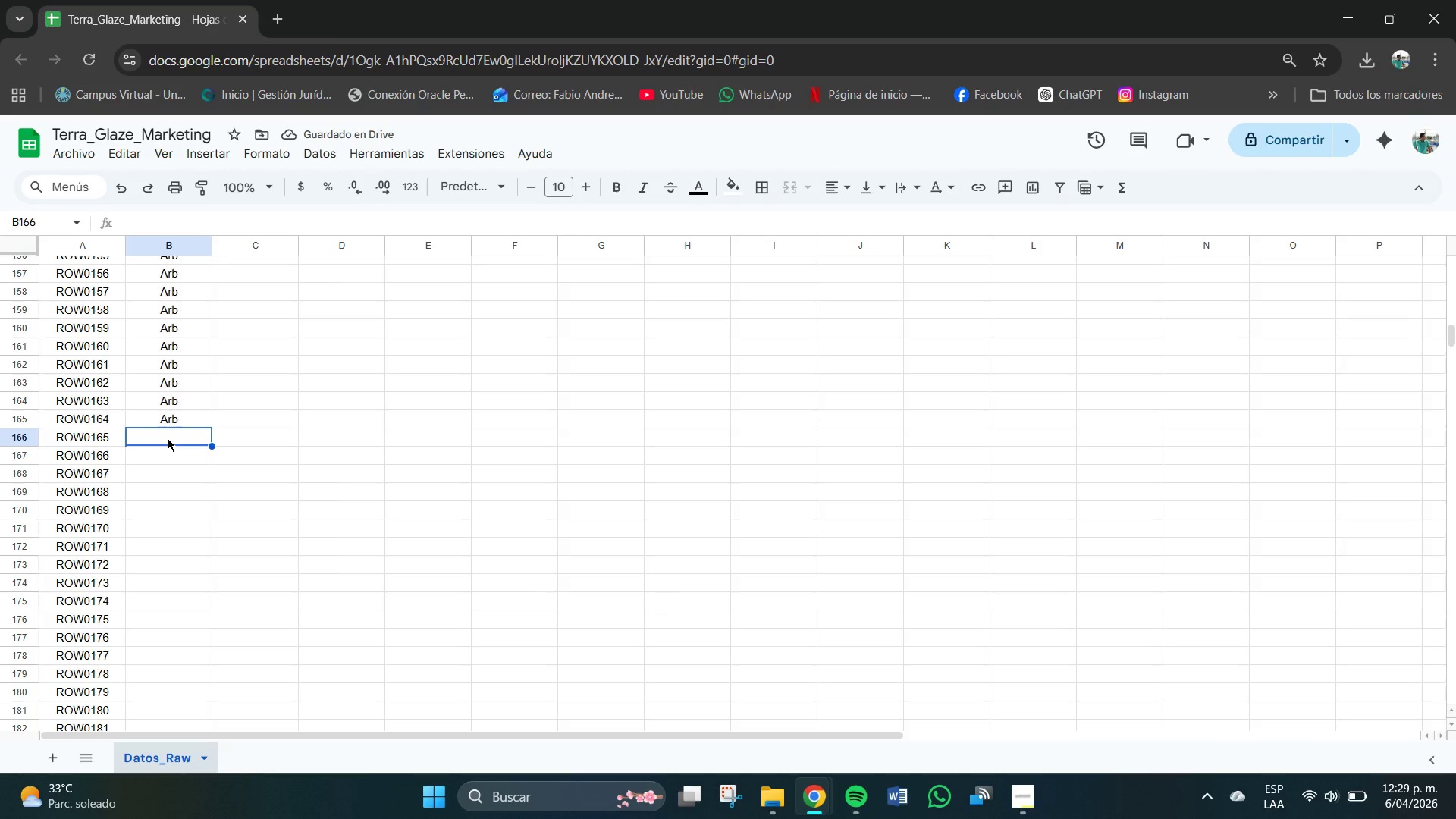 
type(May)
 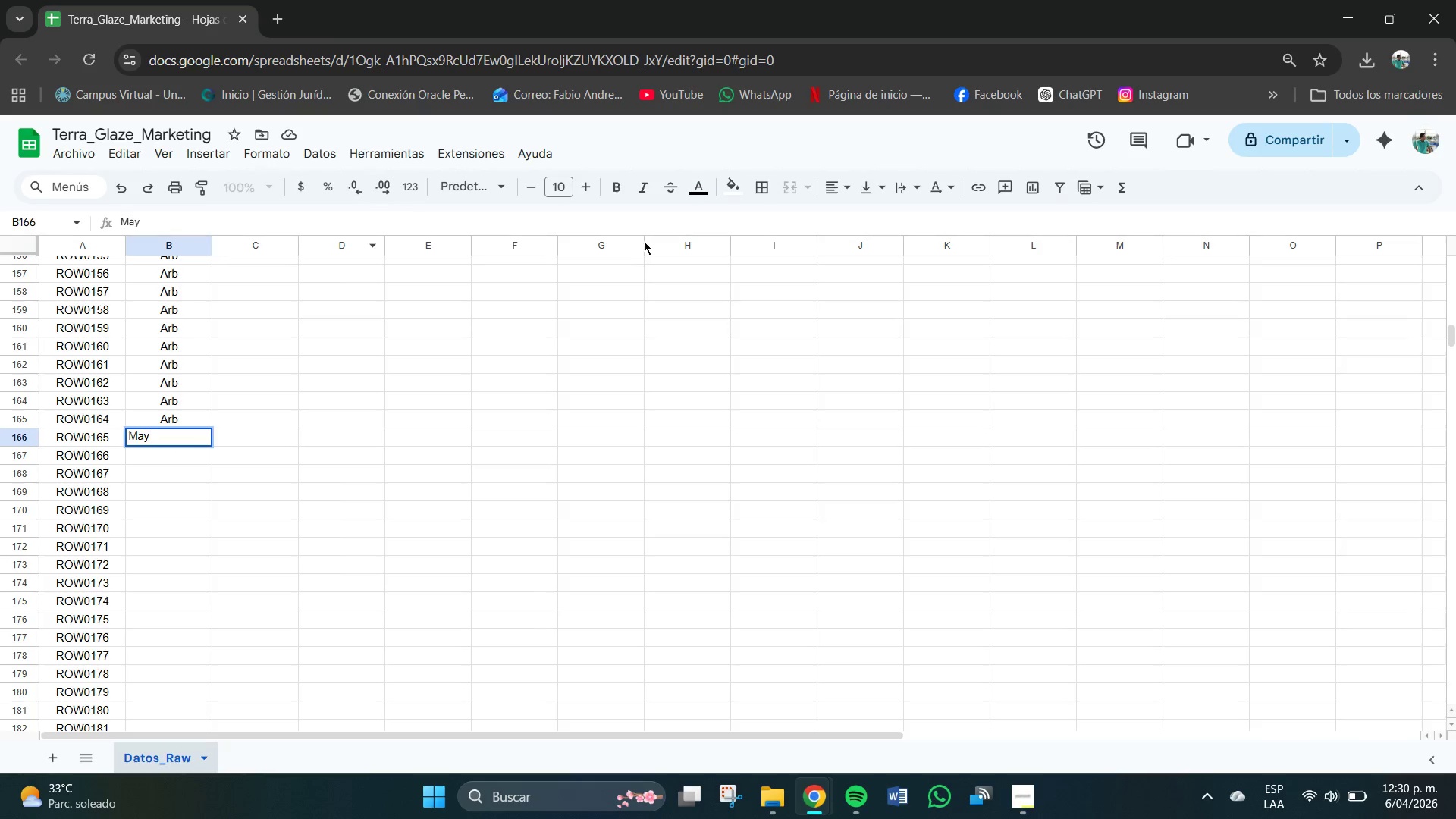 
left_click([127, 463])
 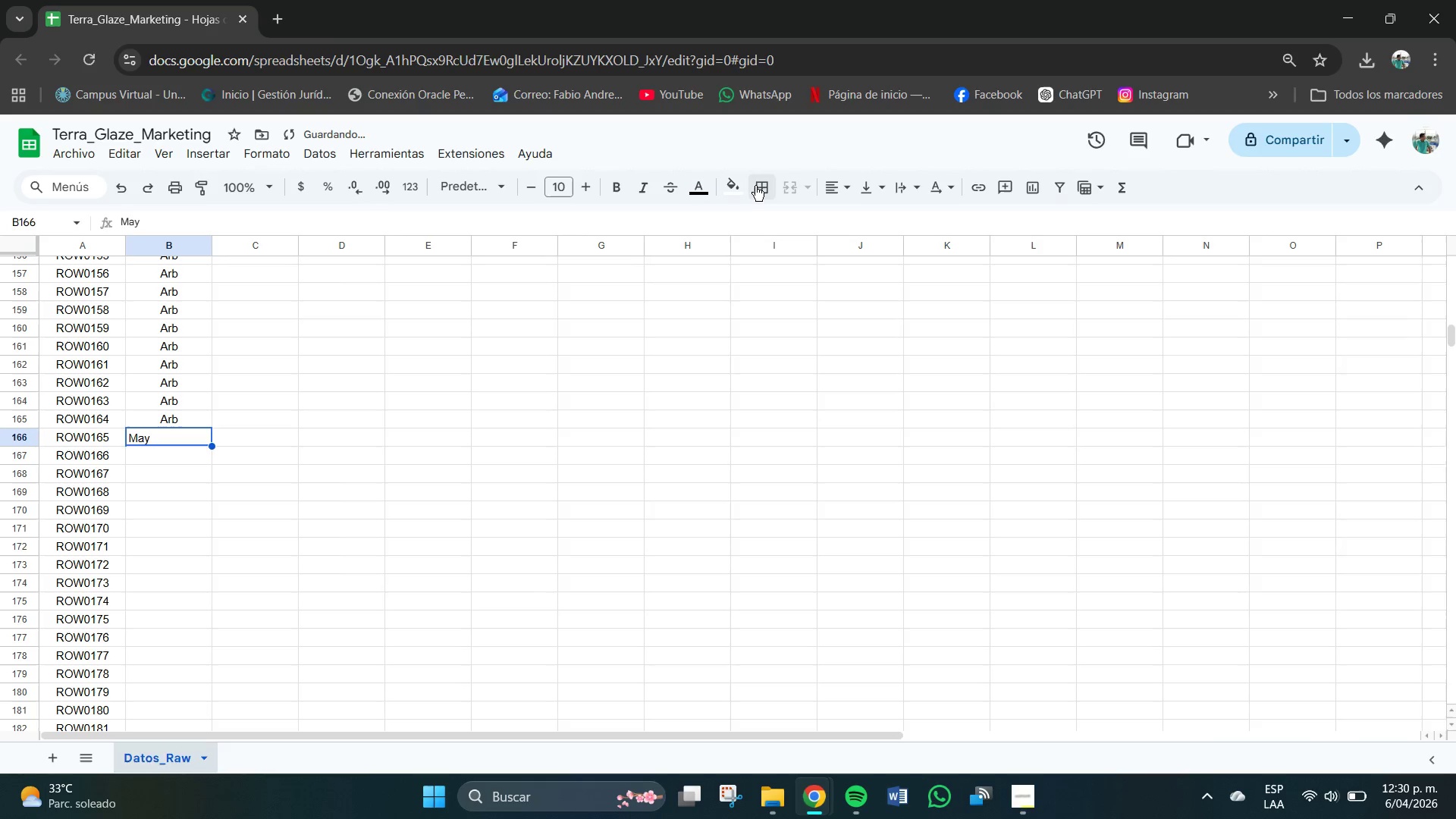 
left_click([824, 191])
 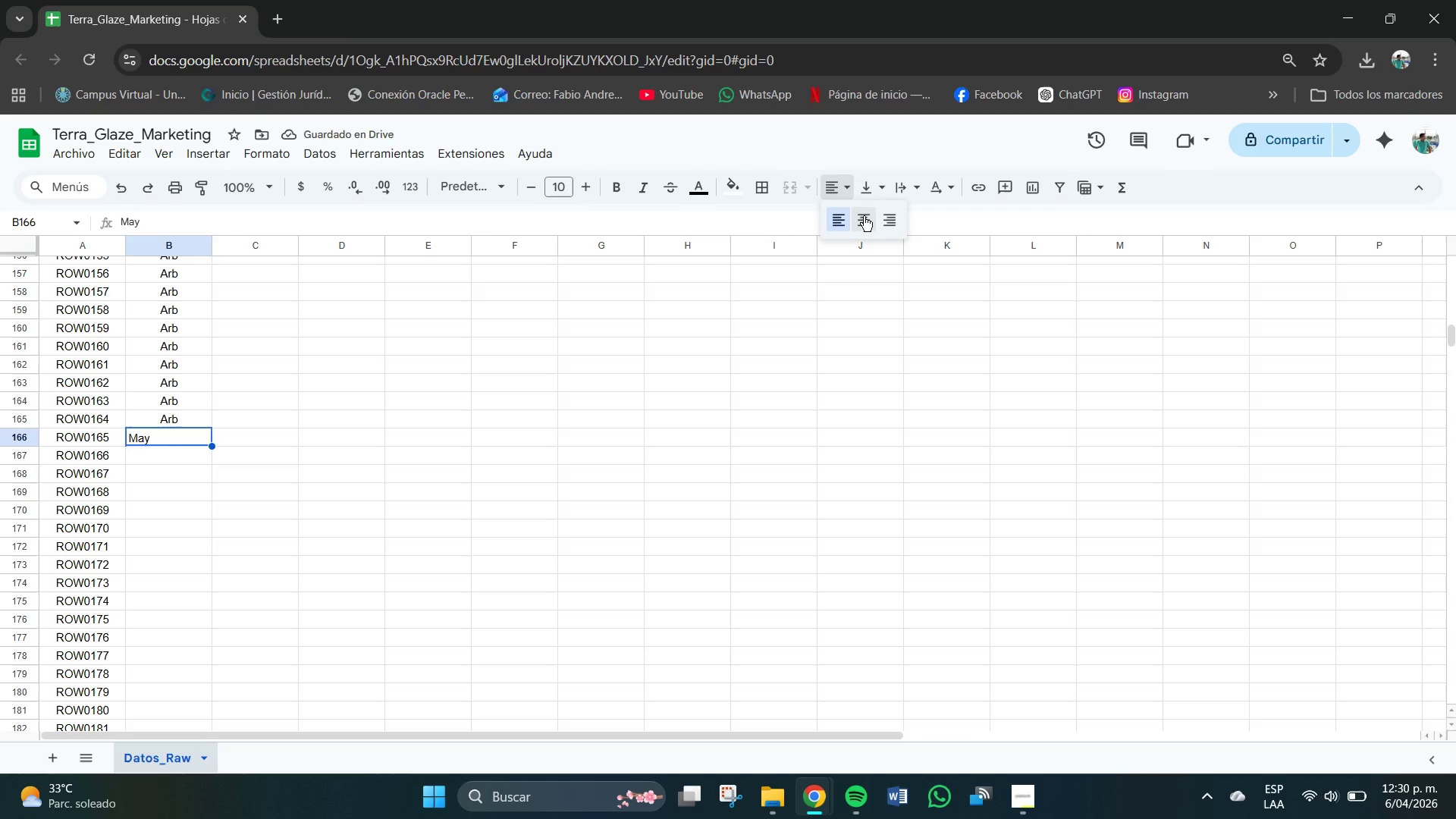 
left_click([864, 216])
 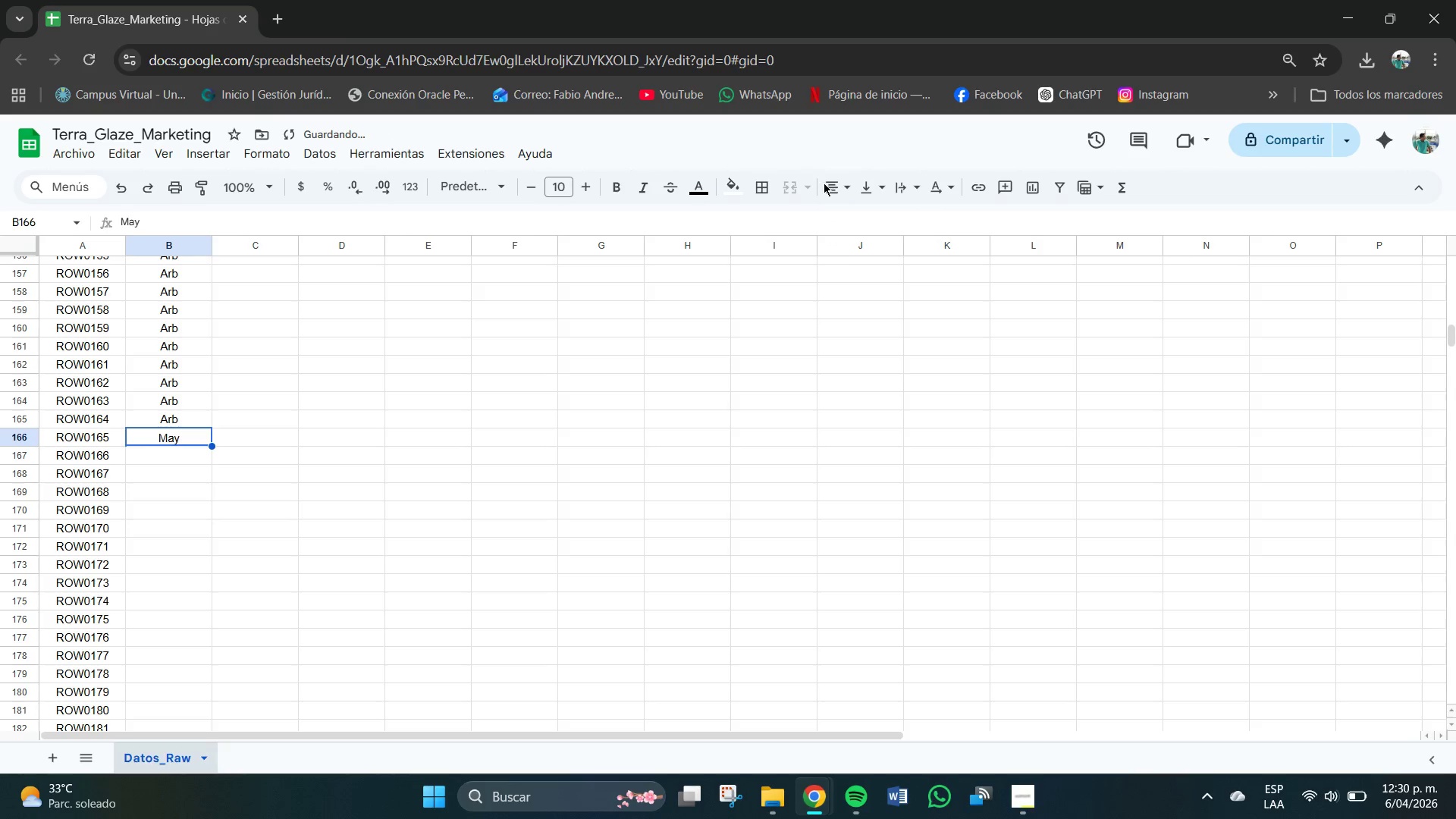 
left_click([869, 183])
 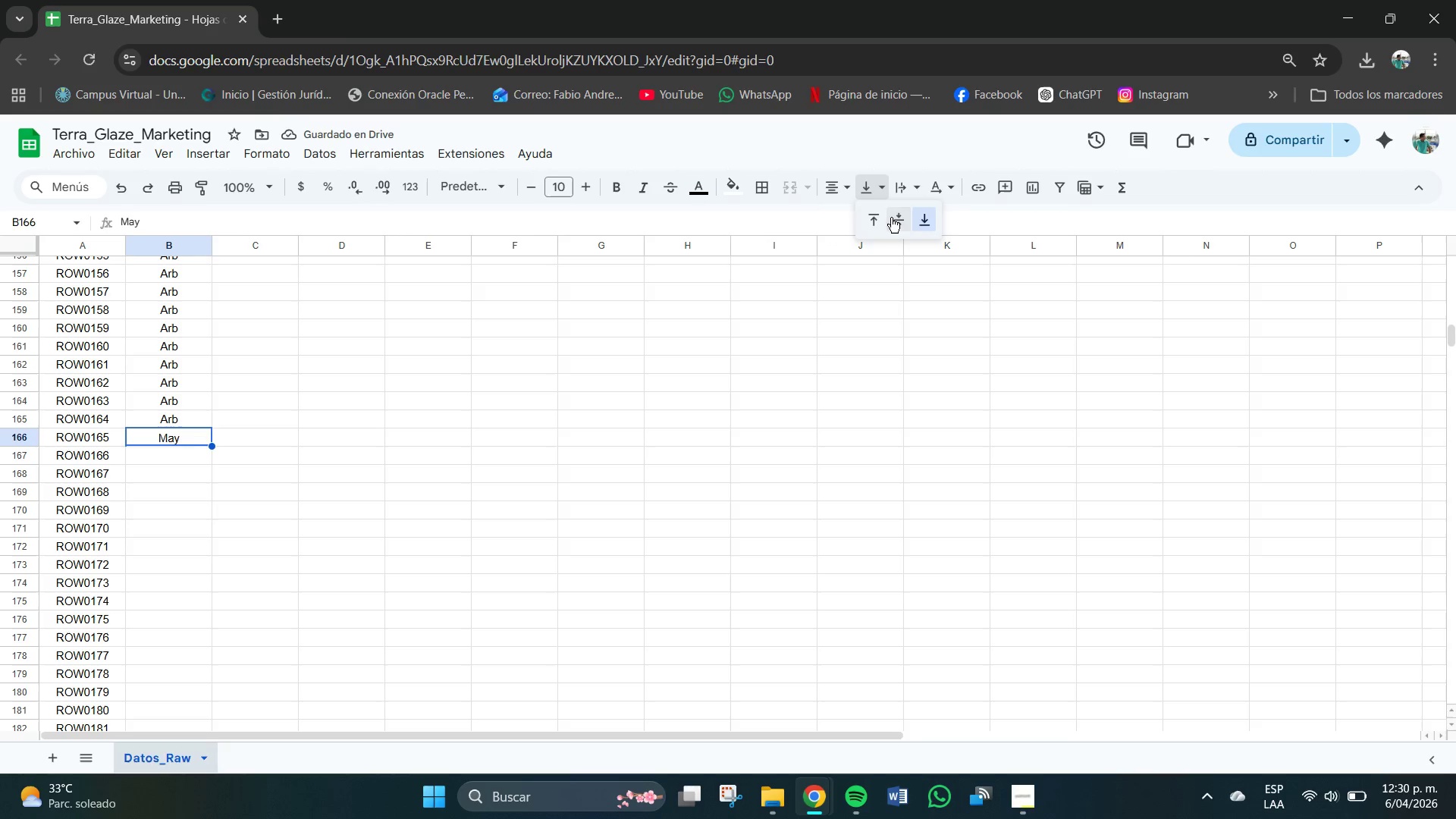 
left_click([895, 219])
 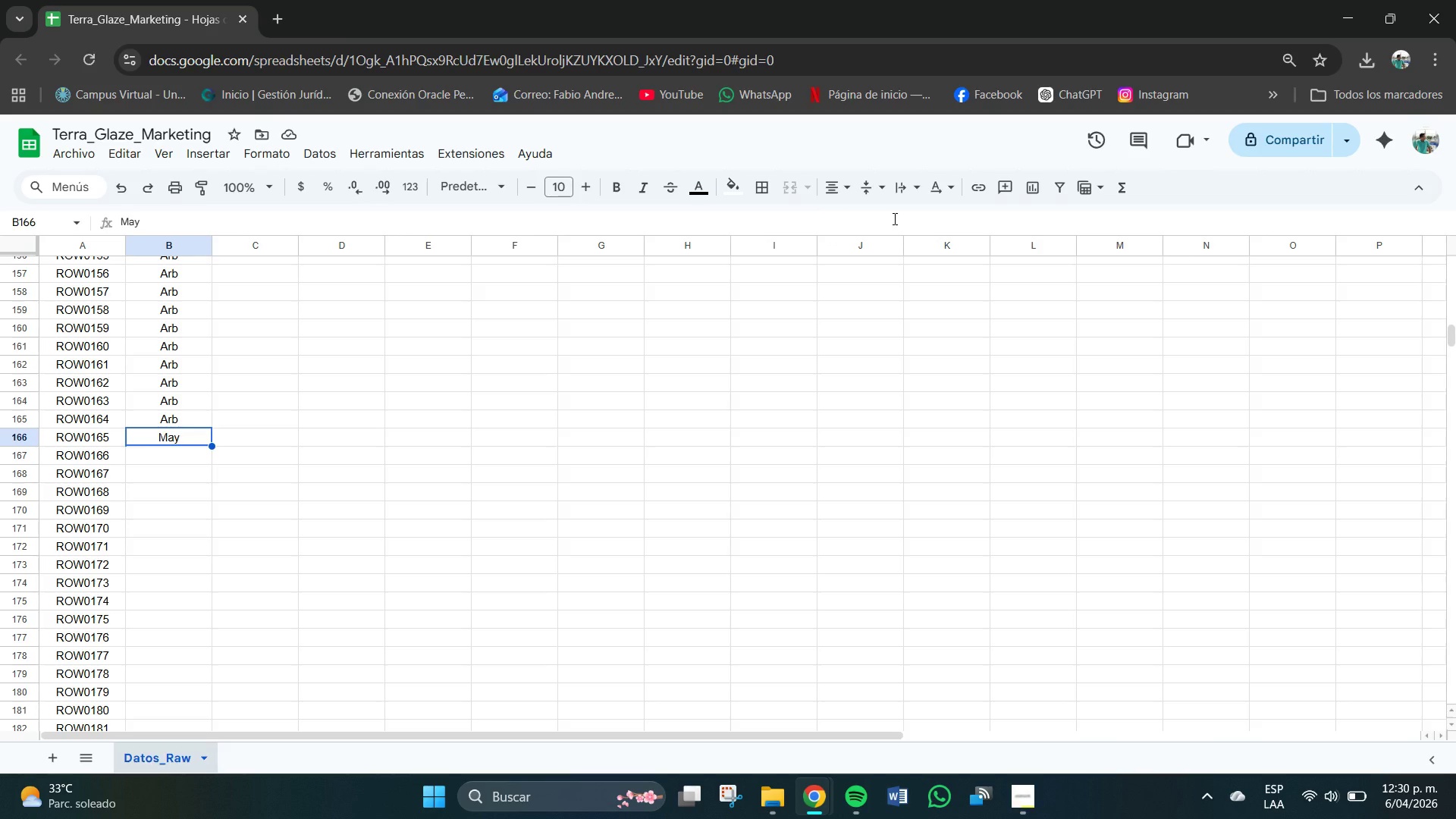 
wait(19.23)
 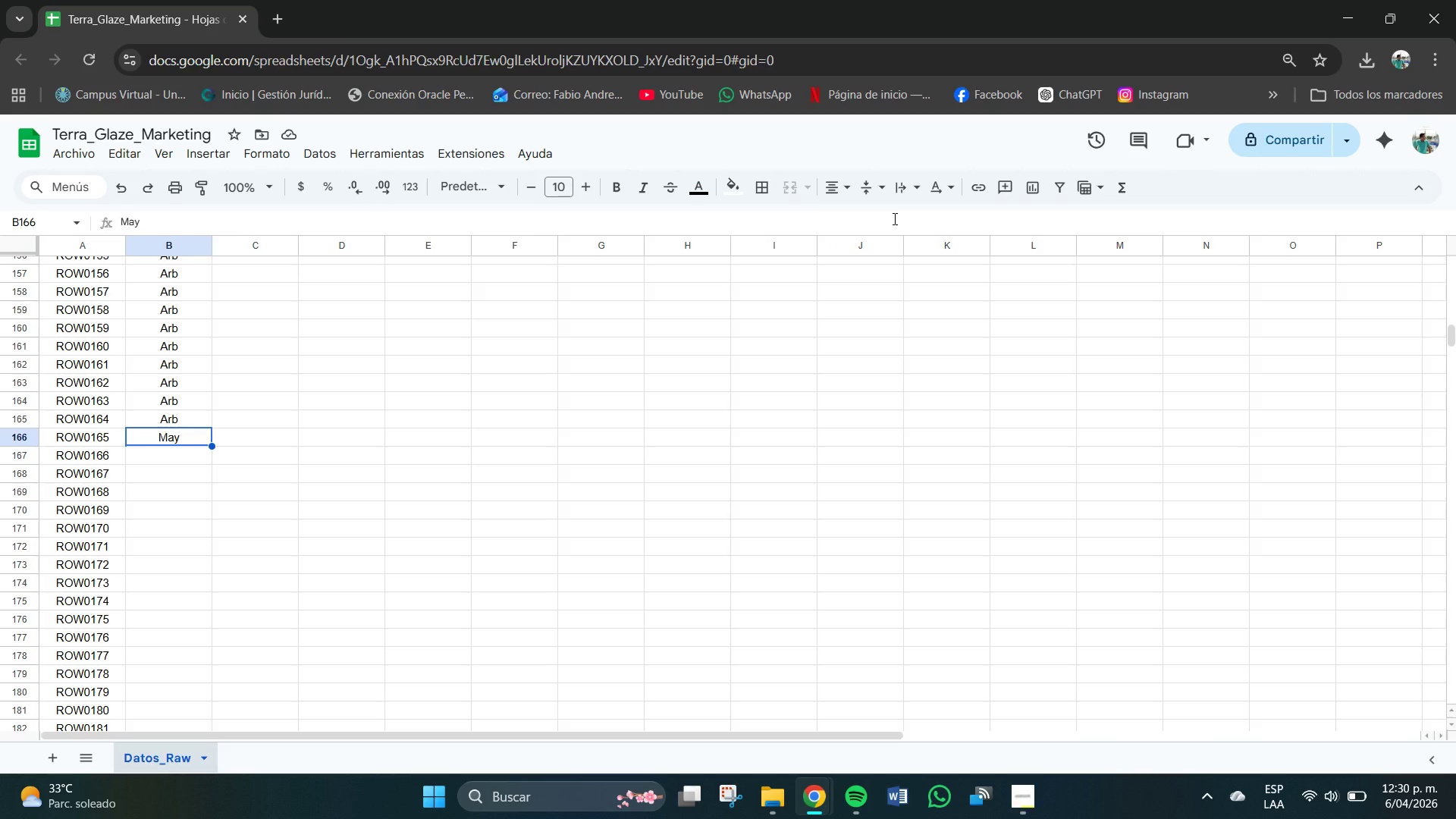 
double_click([148, 459])
 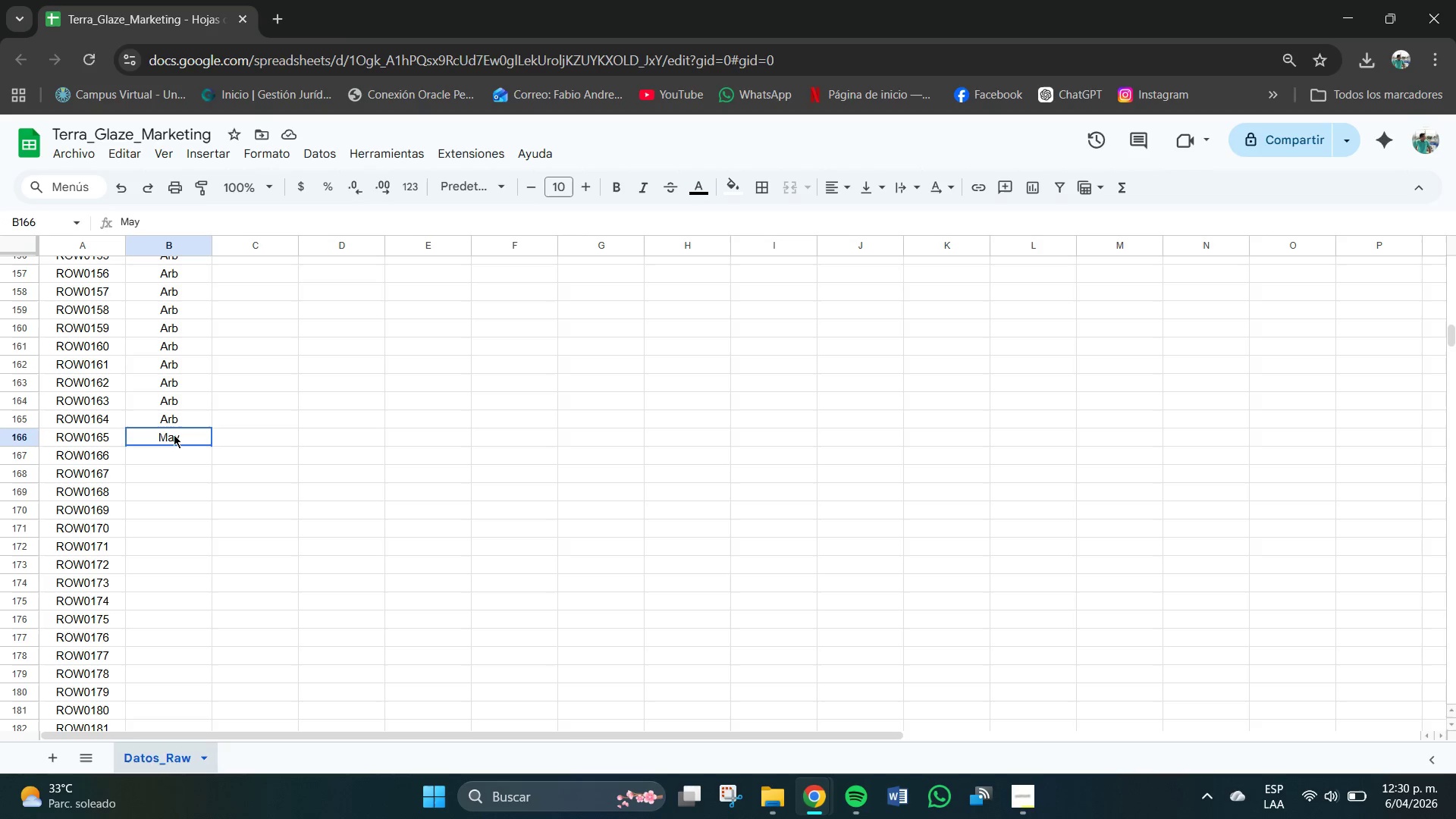 
triple_click([174, 435])
 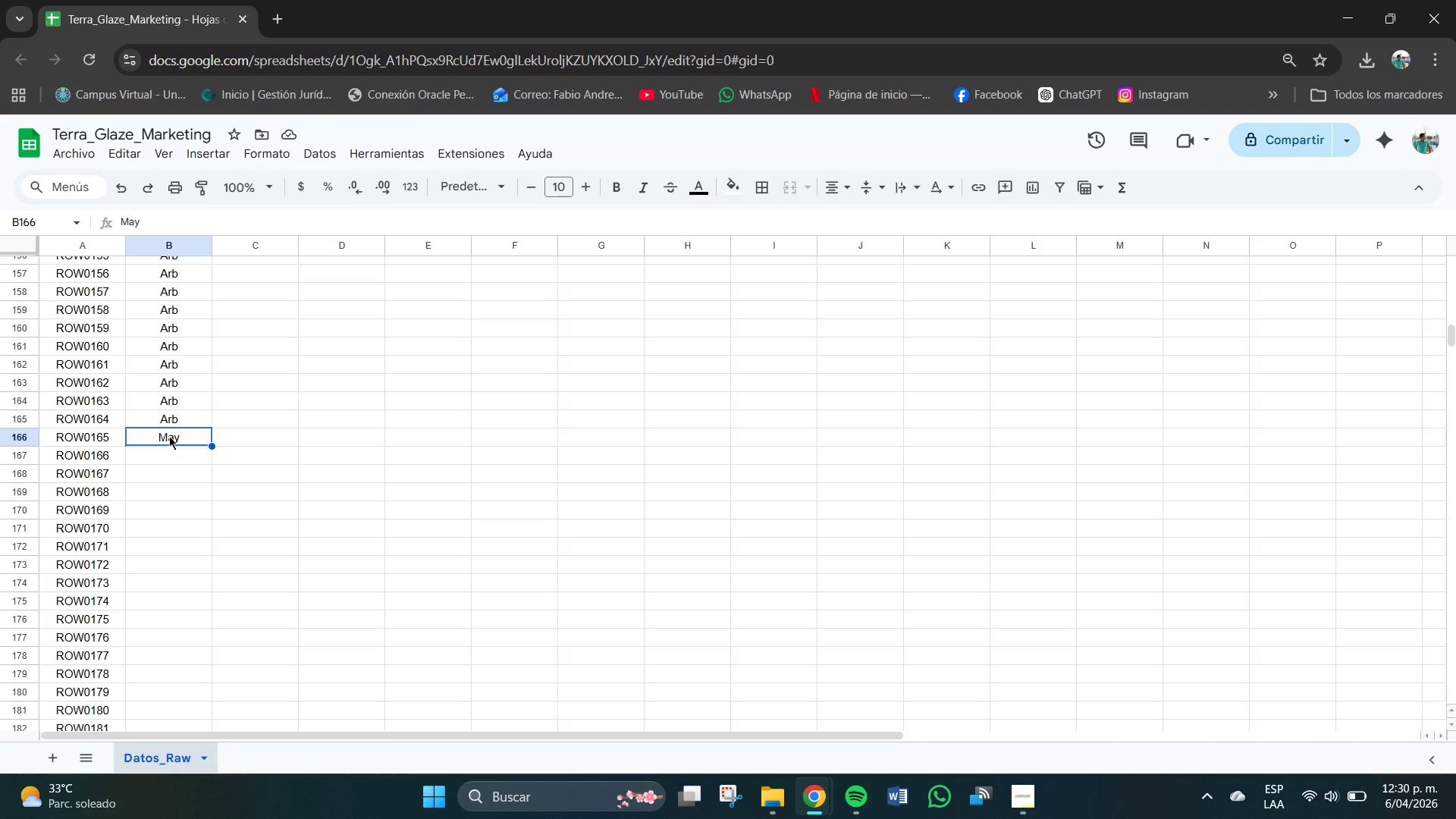 
wait(10.84)
 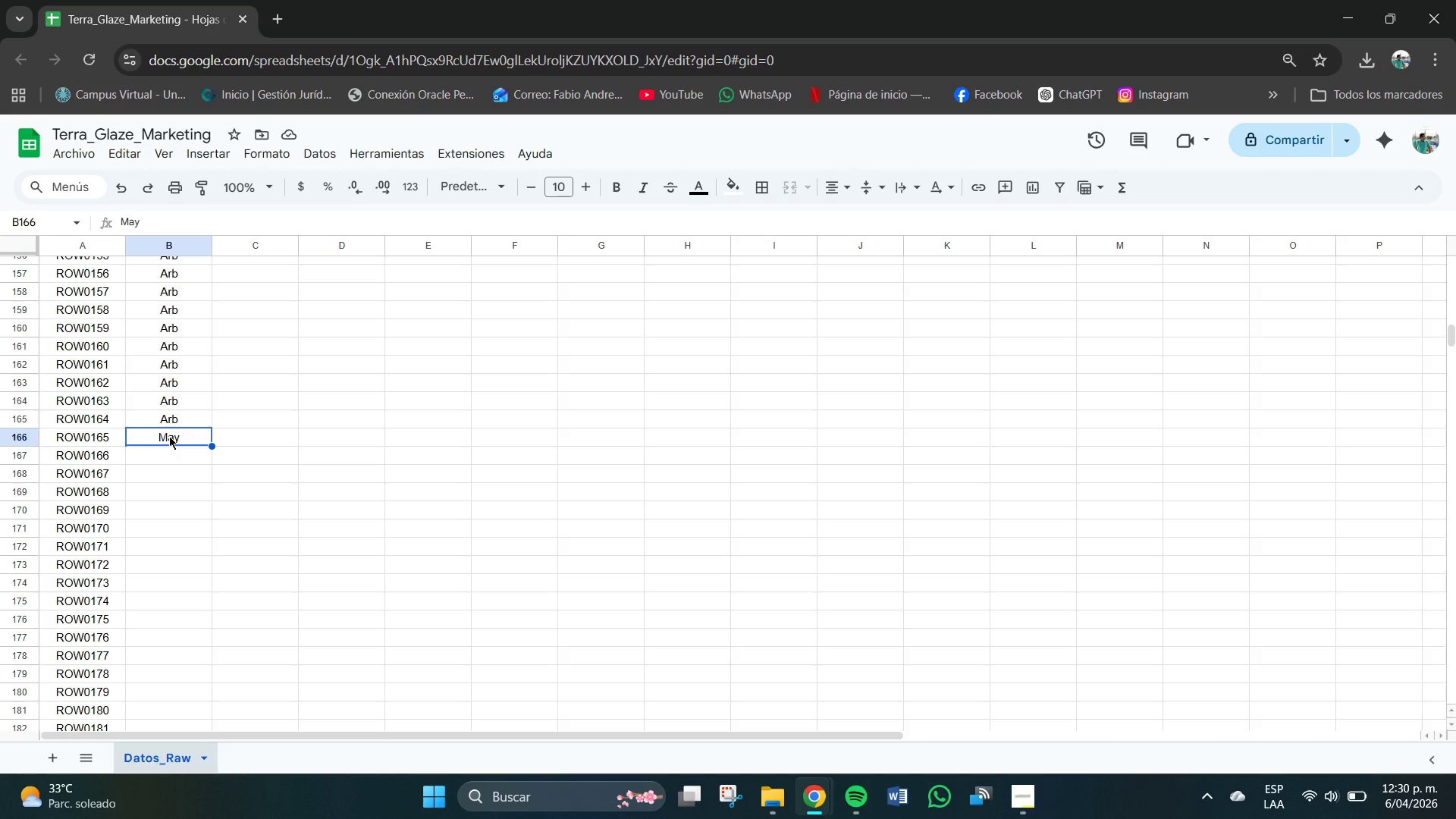 
left_click([193, 440])
 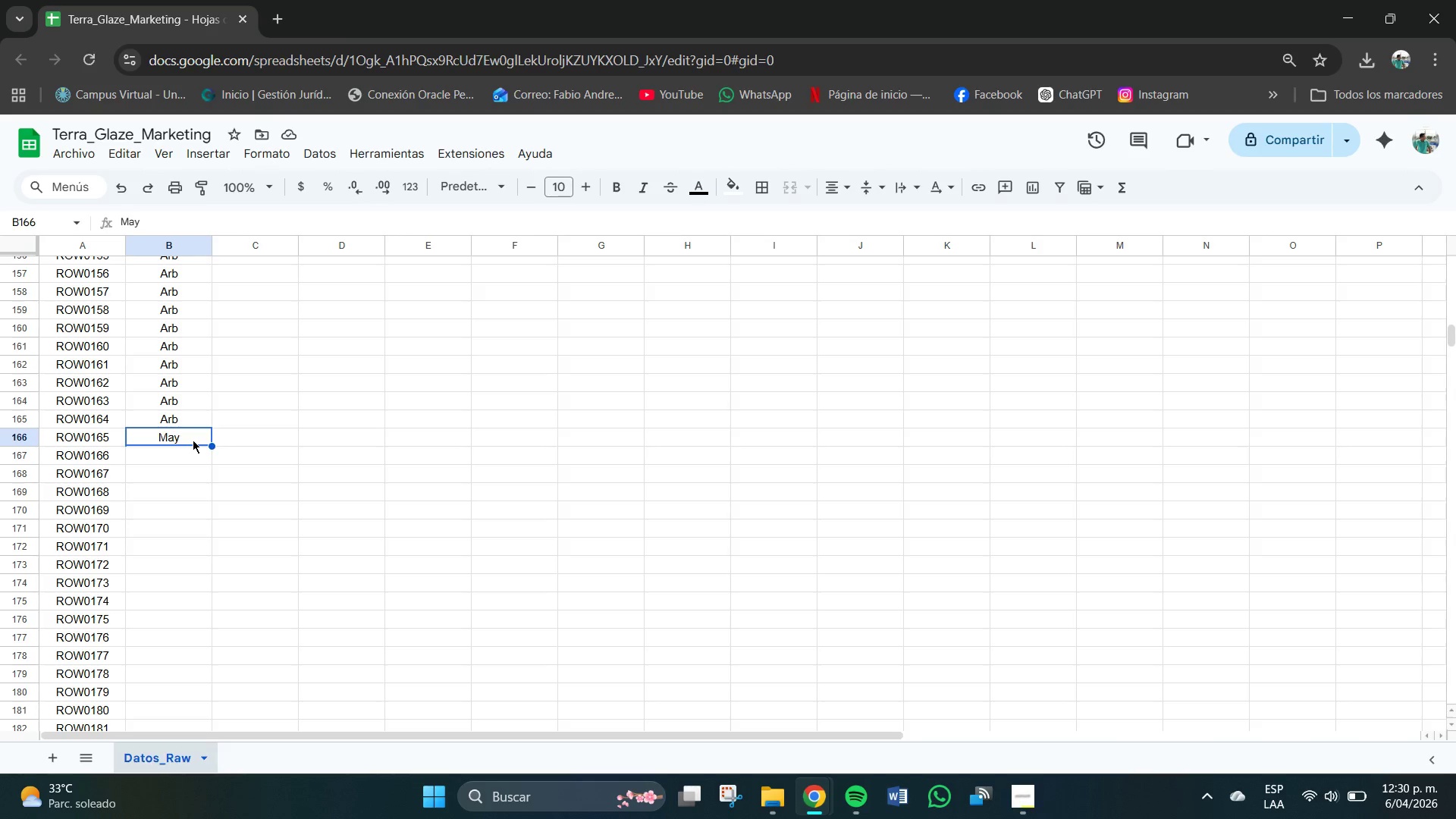 
hold_key(key=ControlLeft, duration=4.72)
left_click_drag(start_coordinate=[212, 447], to_coordinate=[206, 693])
 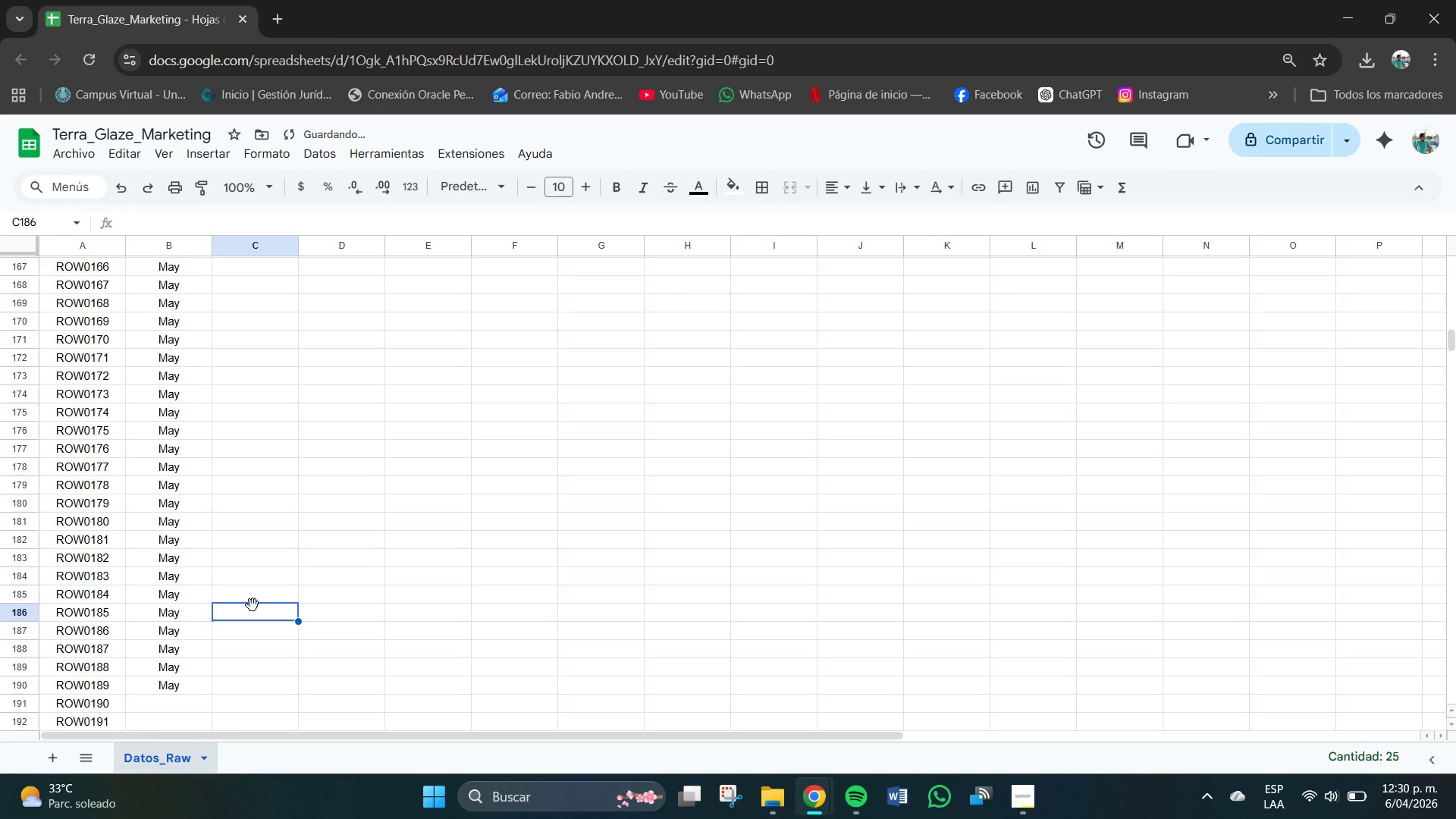 
scroll: coordinate [251, 607], scroll_direction: down, amount: 3.0
 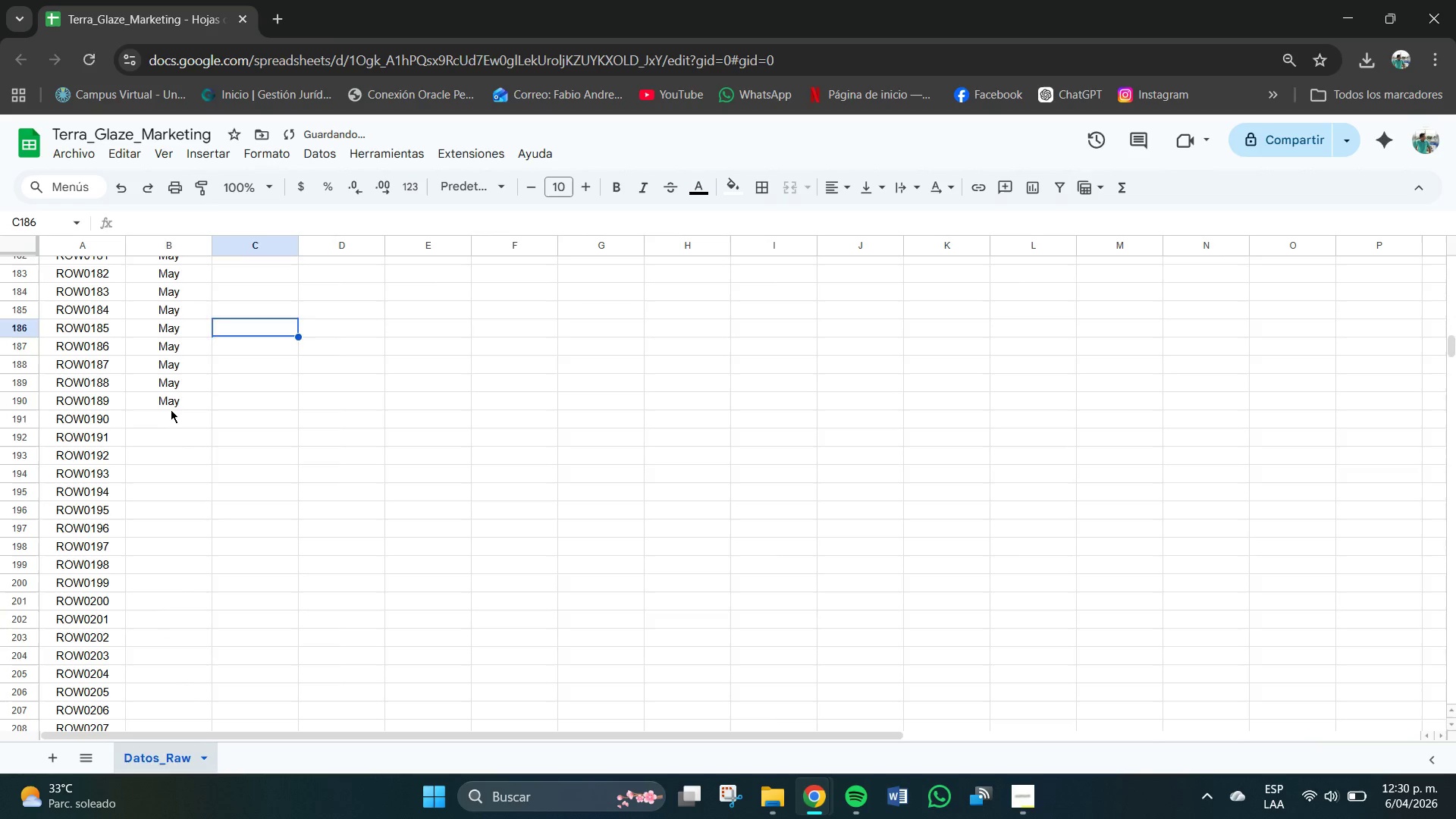 
left_click([171, 410])
 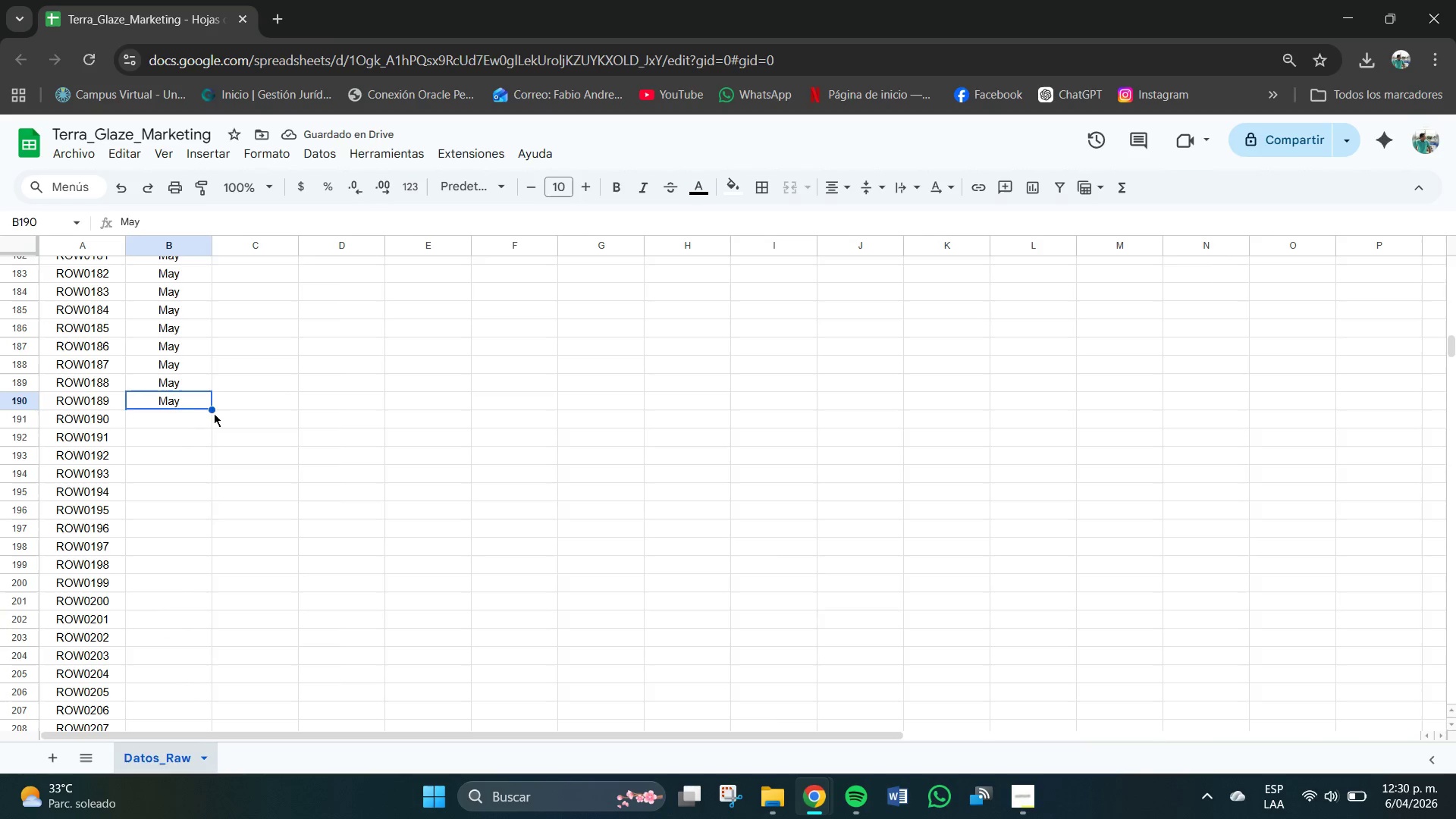 
hold_key(key=ControlLeft, duration=2.75)
left_click_drag(start_coordinate=[215, 410], to_coordinate=[189, 673])
 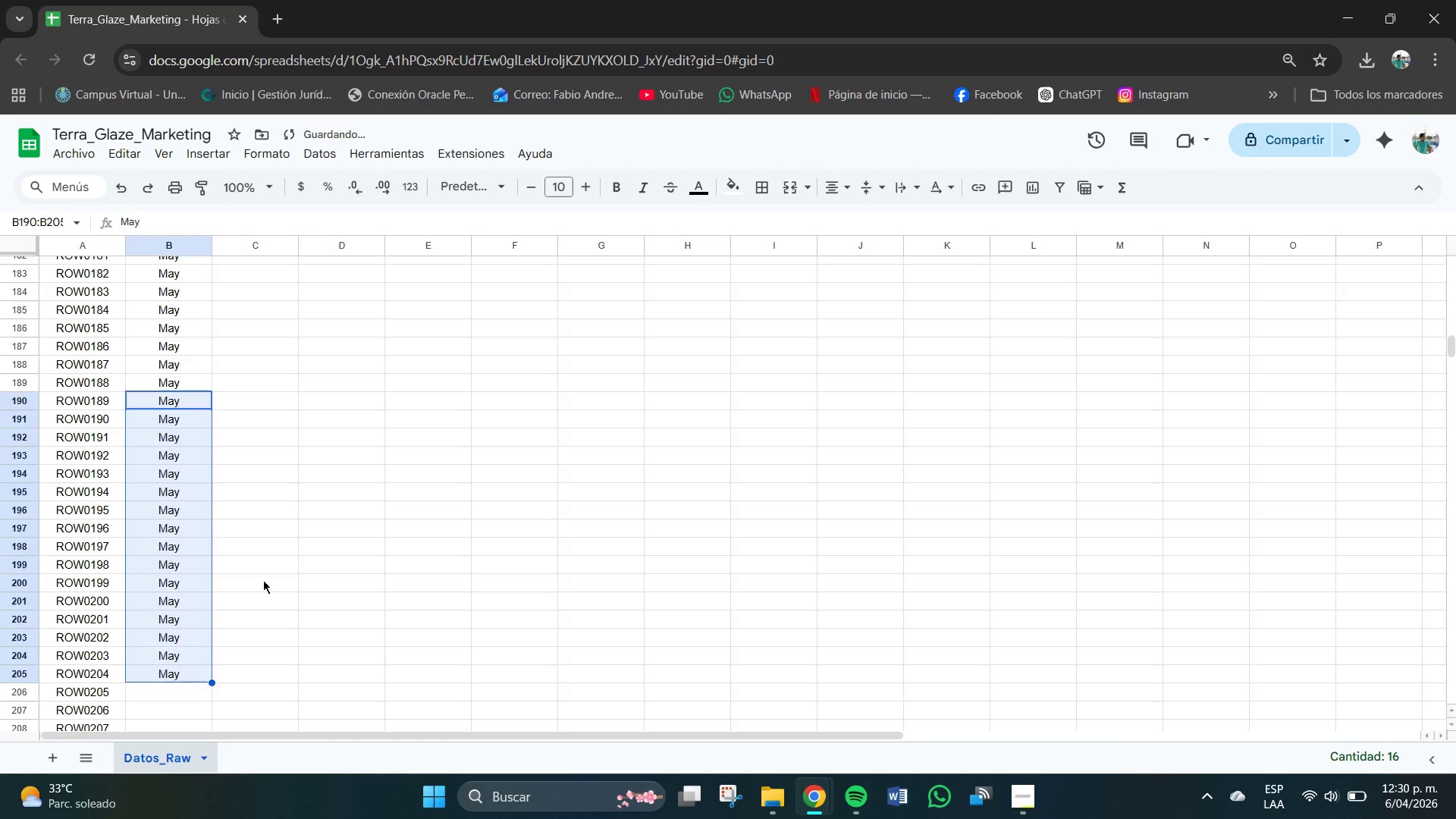 
left_click([263, 580])
 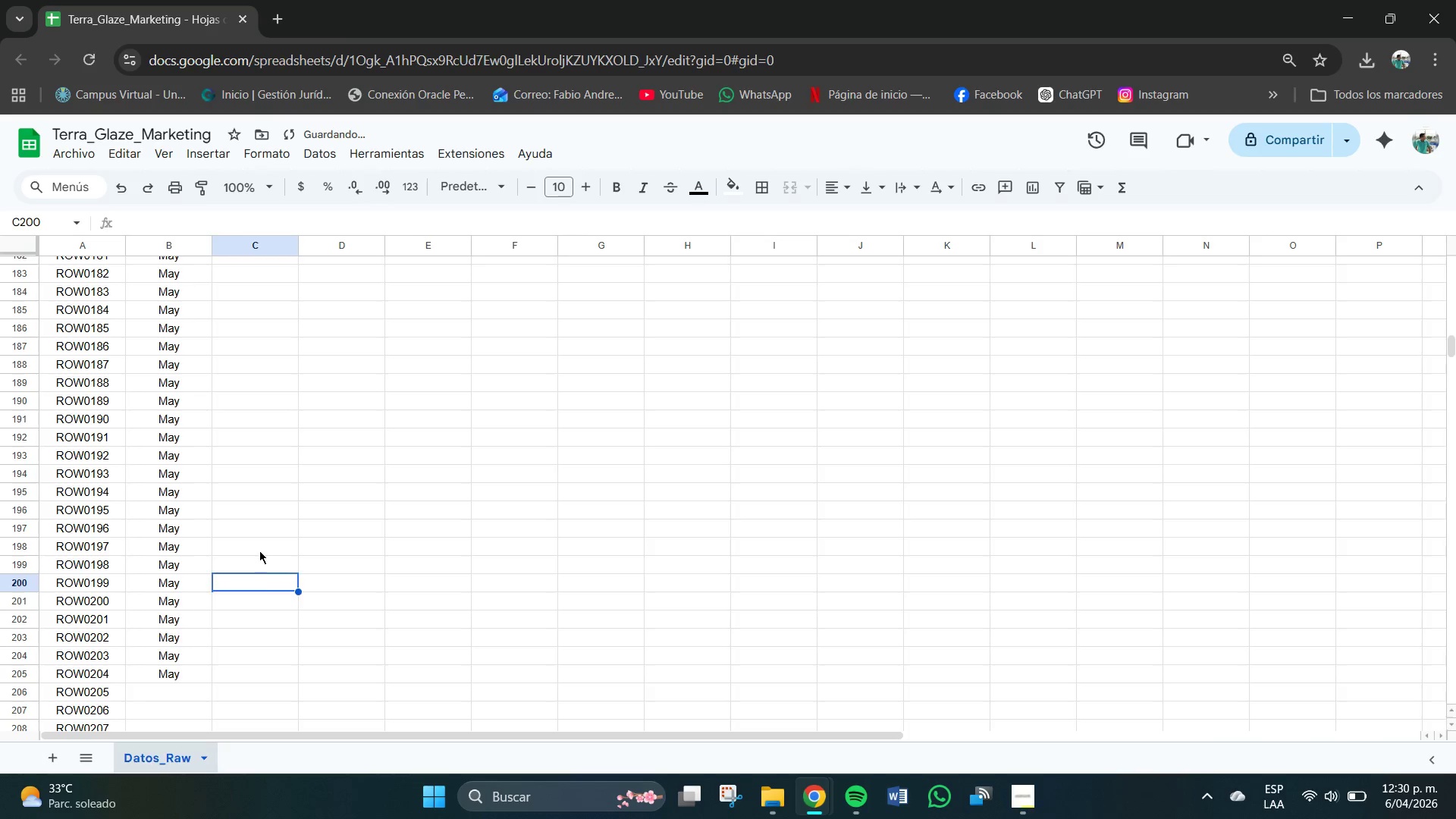 
scroll: coordinate [258, 549], scroll_direction: down, amount: 1.0
 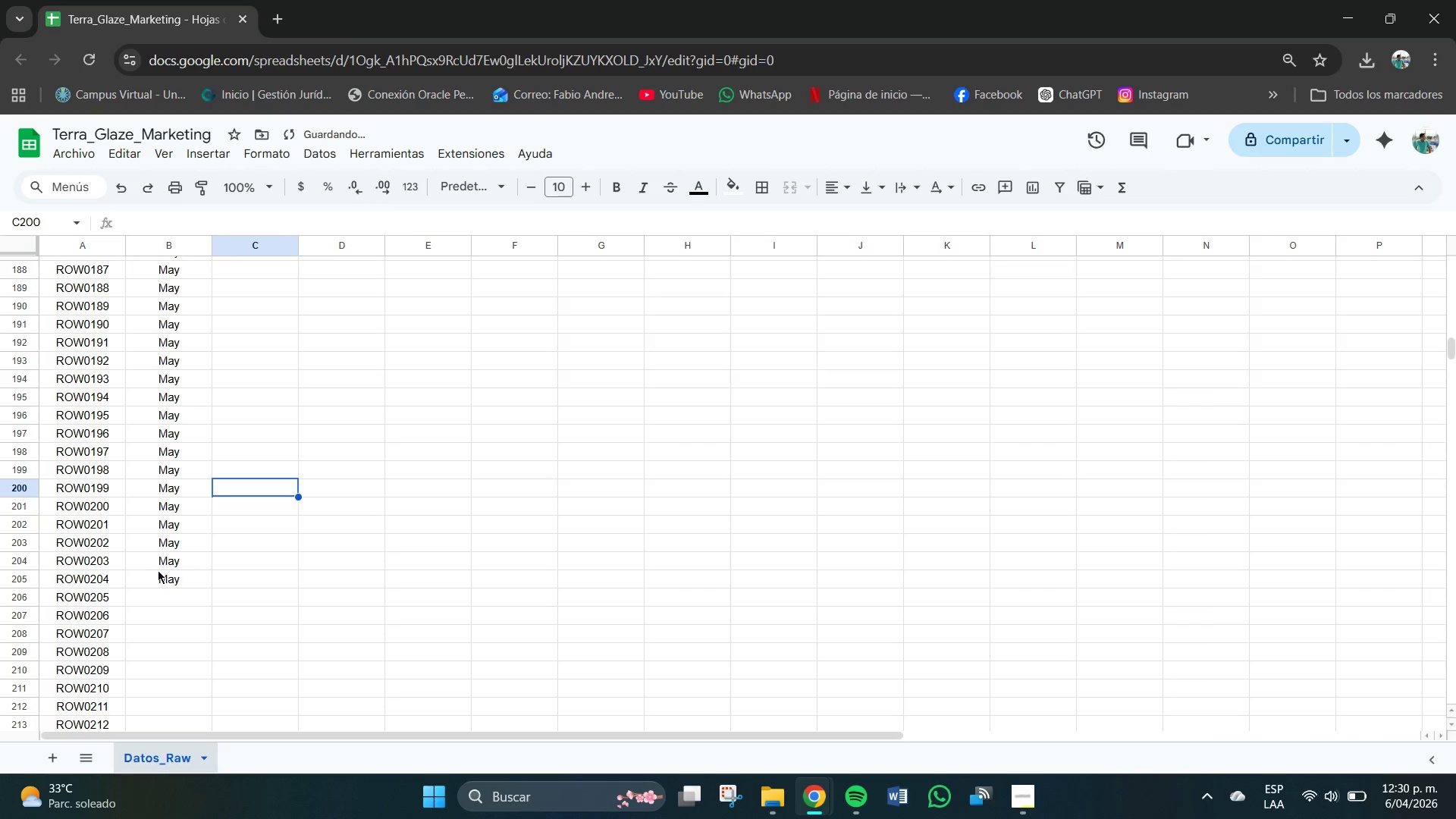 
left_click([167, 580])
 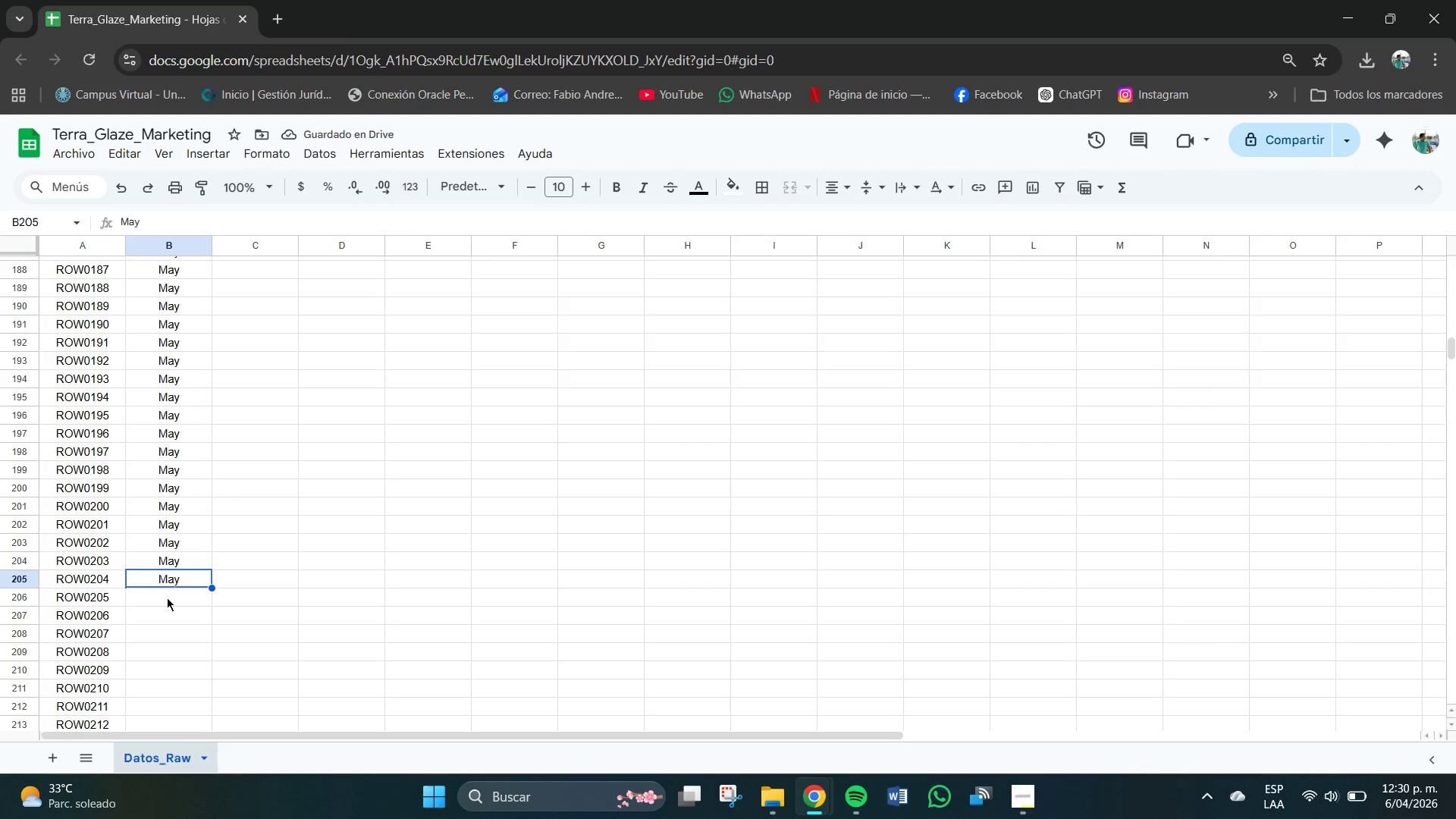 
type(Jun)
 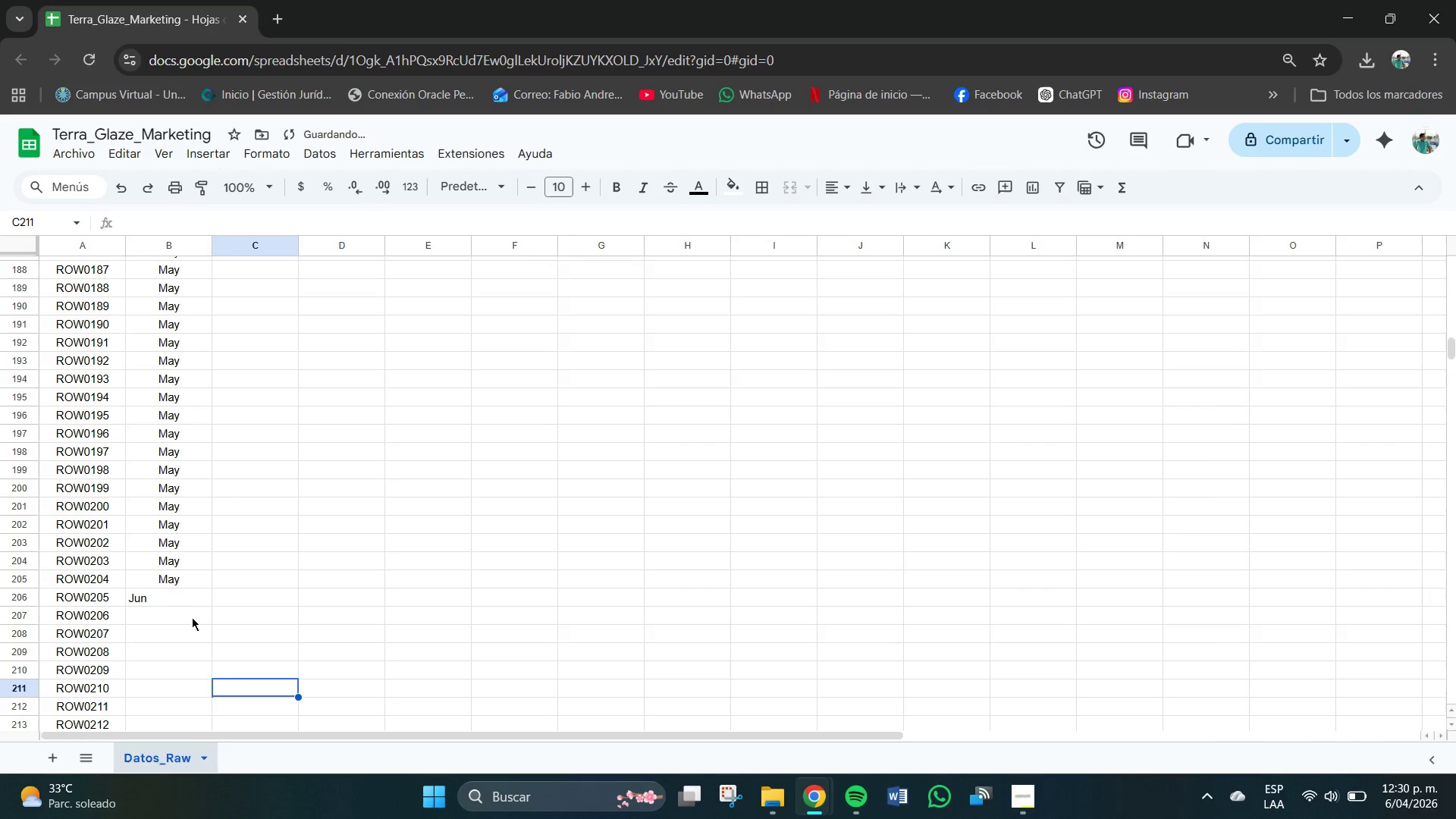 
left_click([174, 590])
 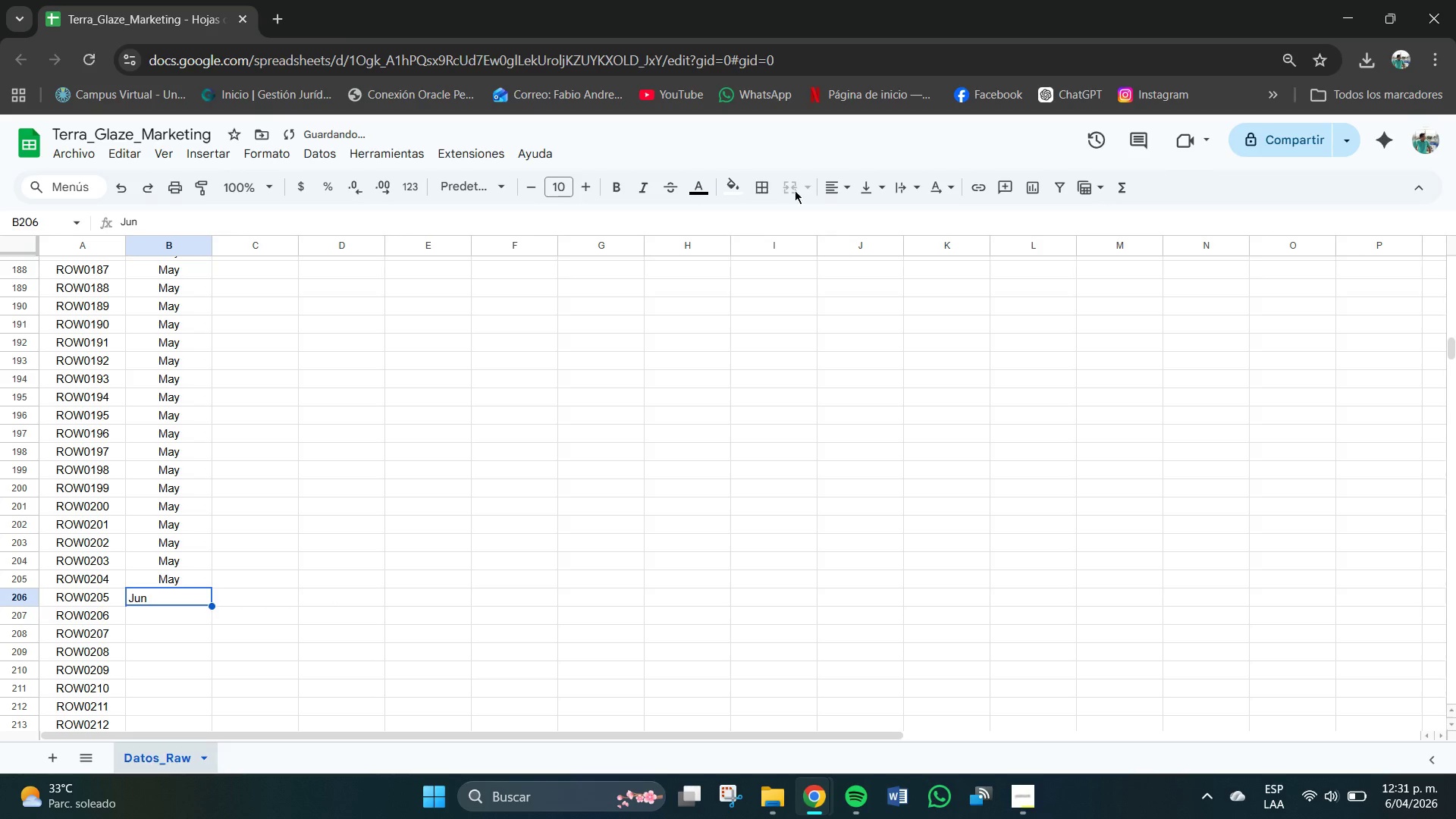 
left_click([838, 189])
 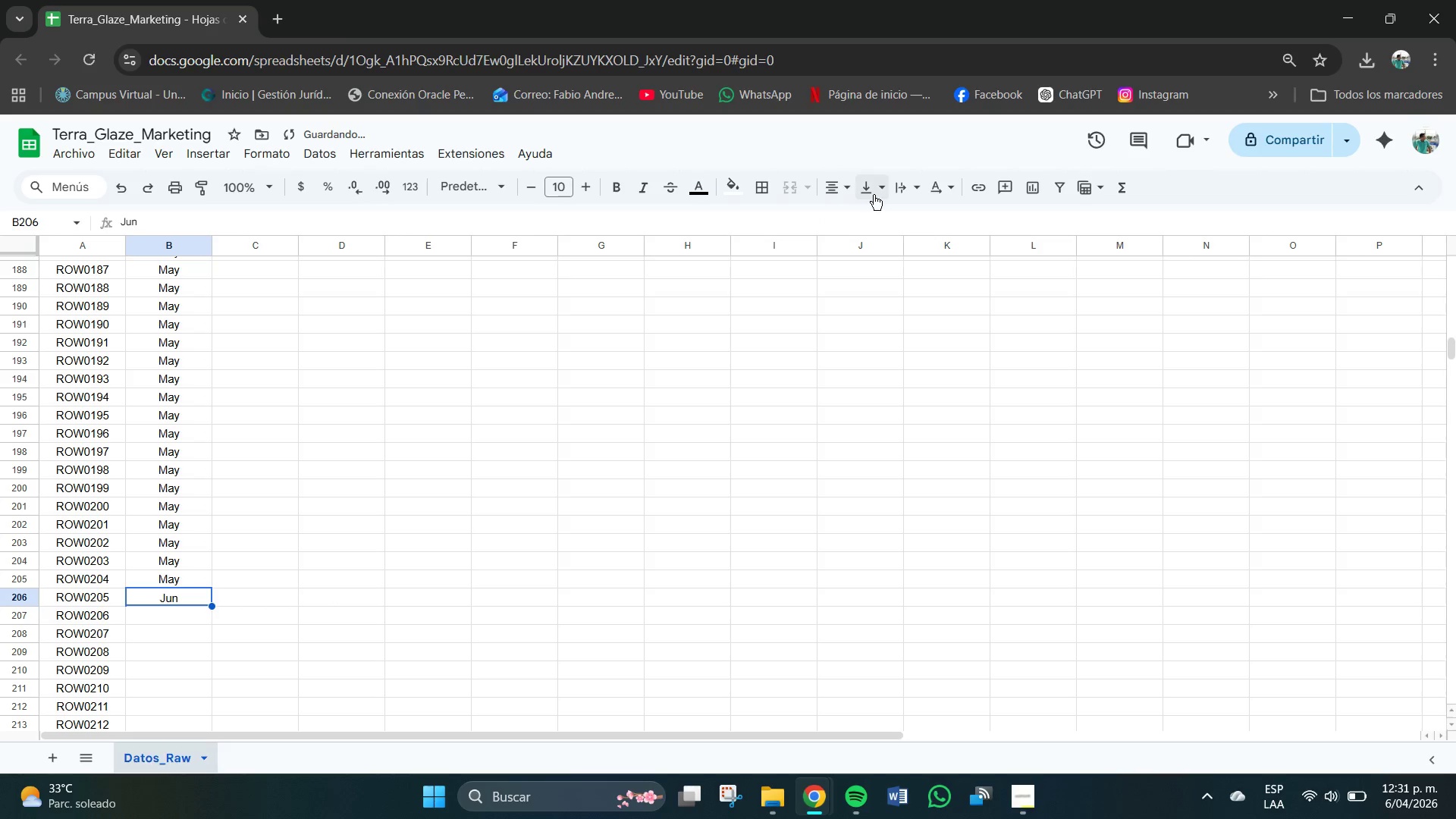 
double_click([875, 192])
 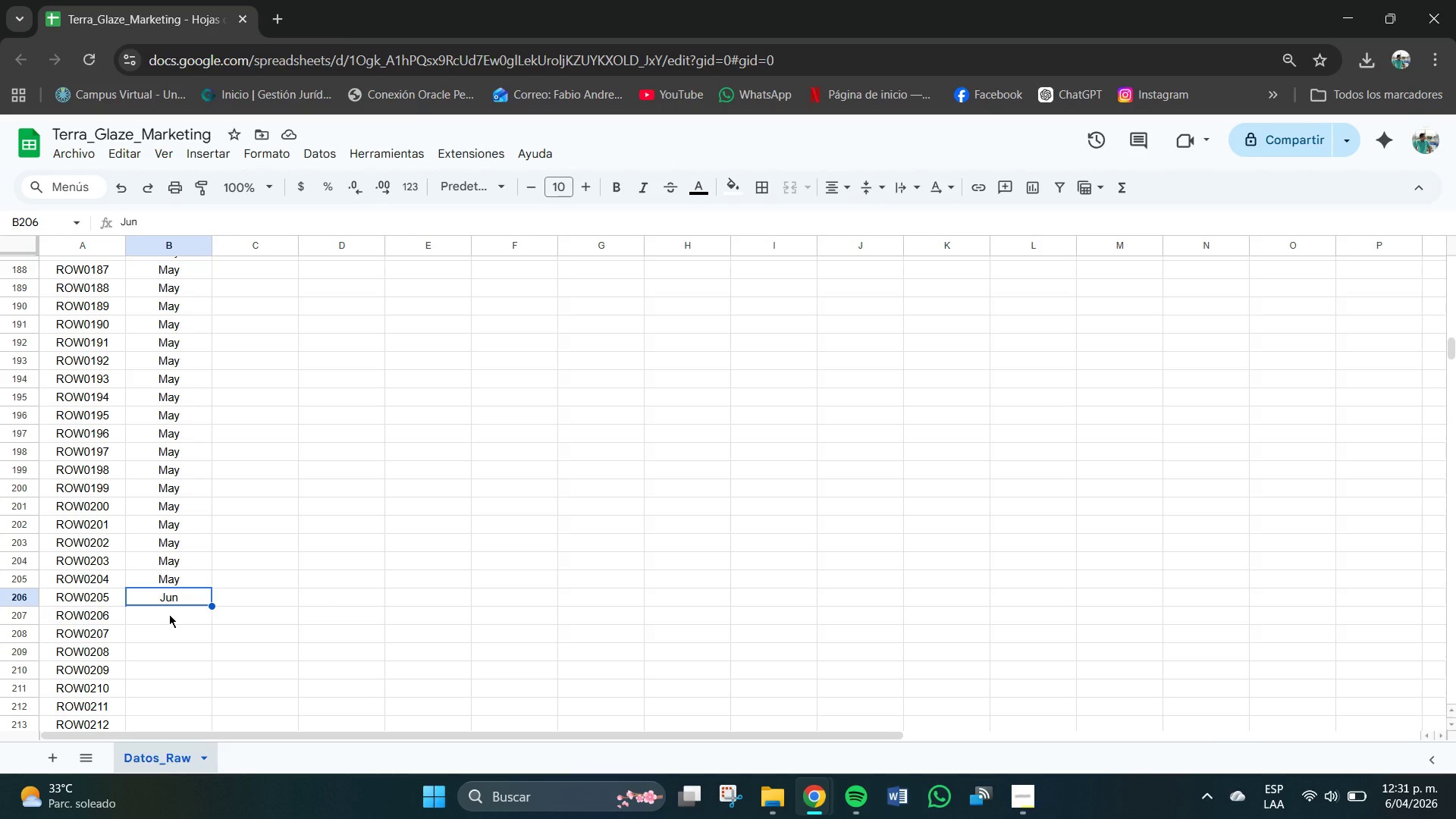 
wait(13.39)
 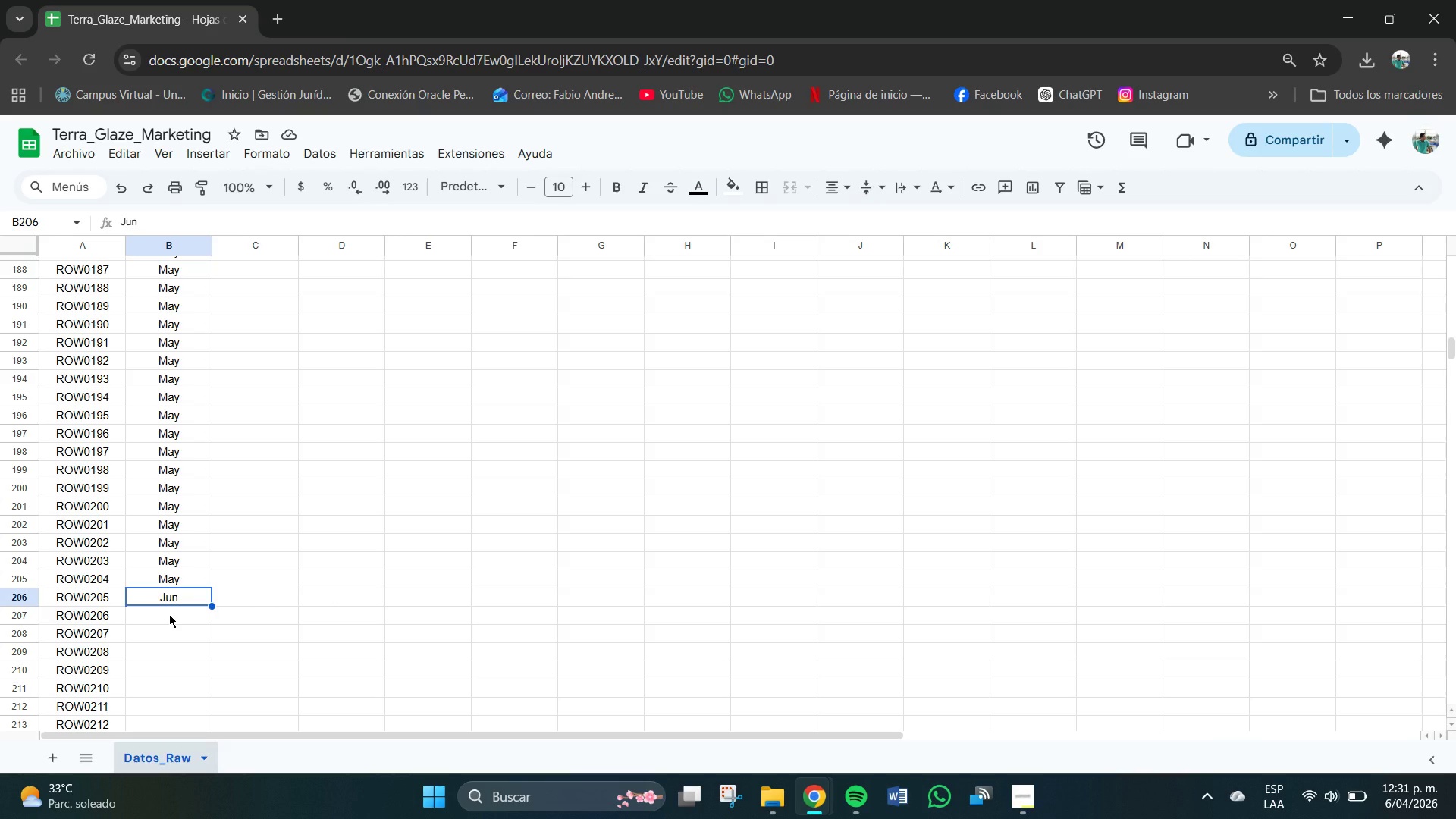 
left_click([190, 601])
 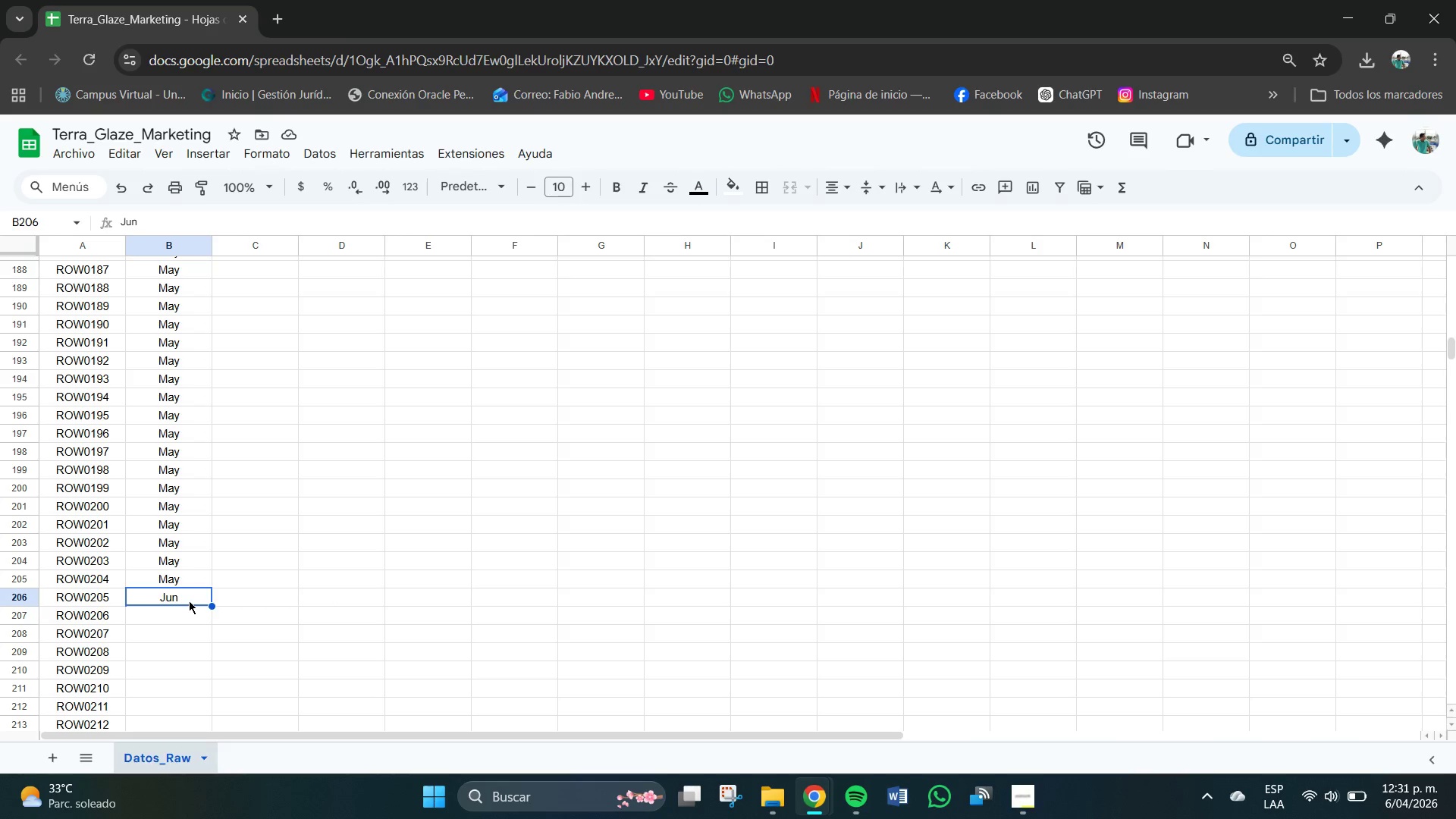 
hold_key(key=ControlLeft, duration=5.26)
left_click_drag(start_coordinate=[213, 606], to_coordinate=[227, 701])
 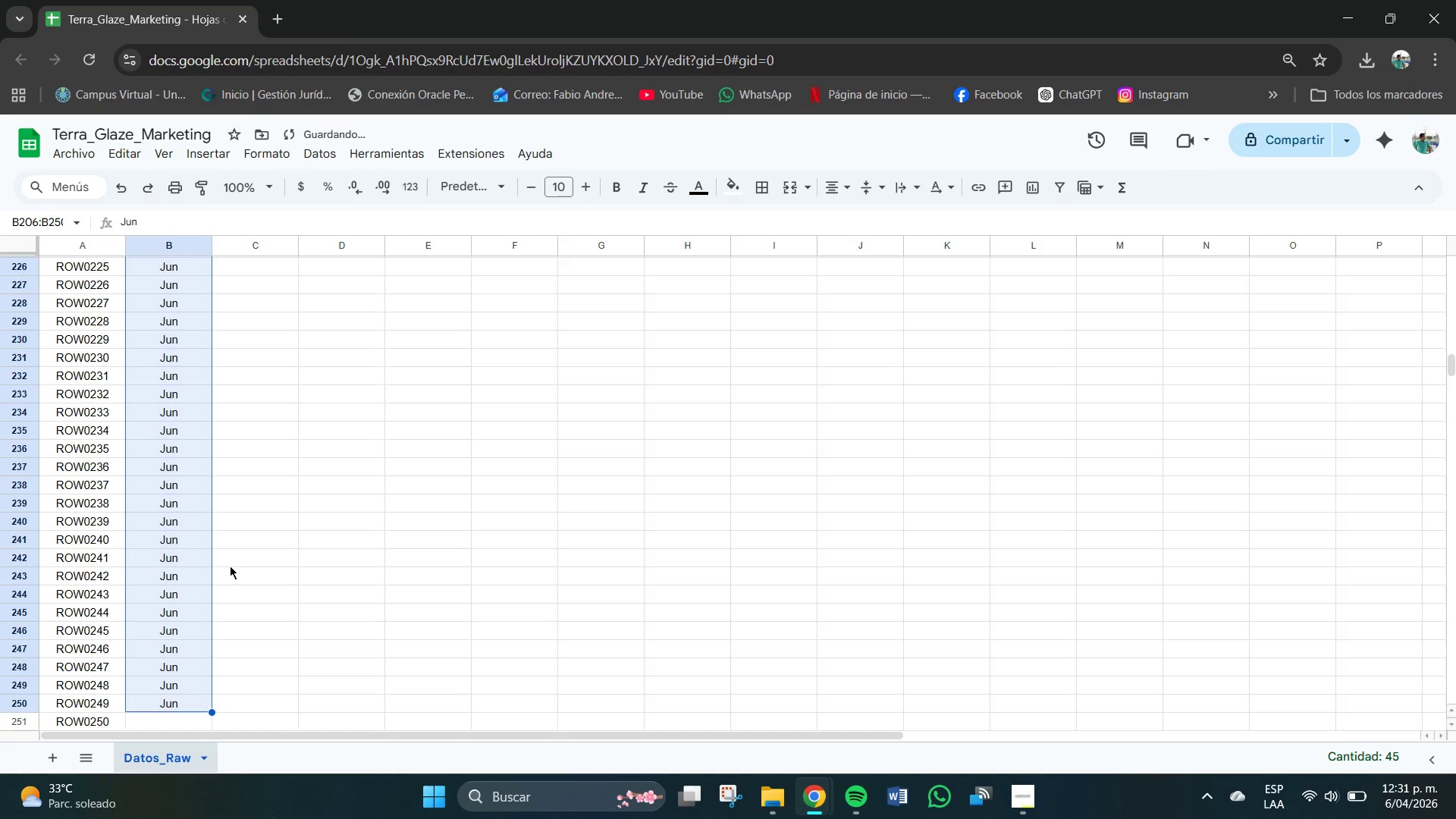 
scroll: coordinate [230, 566], scroll_direction: down, amount: 2.0
 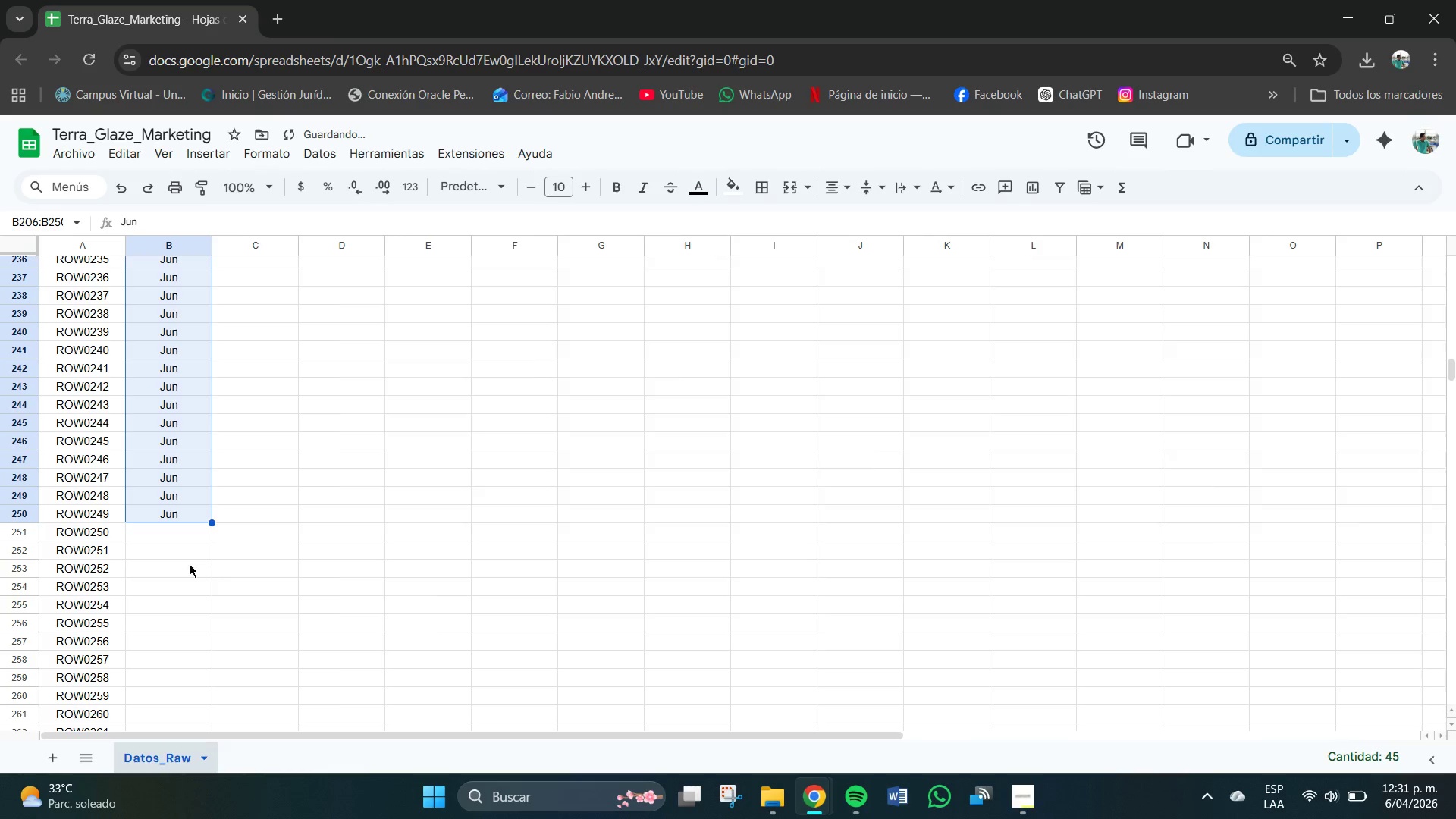 
left_click([190, 564])
 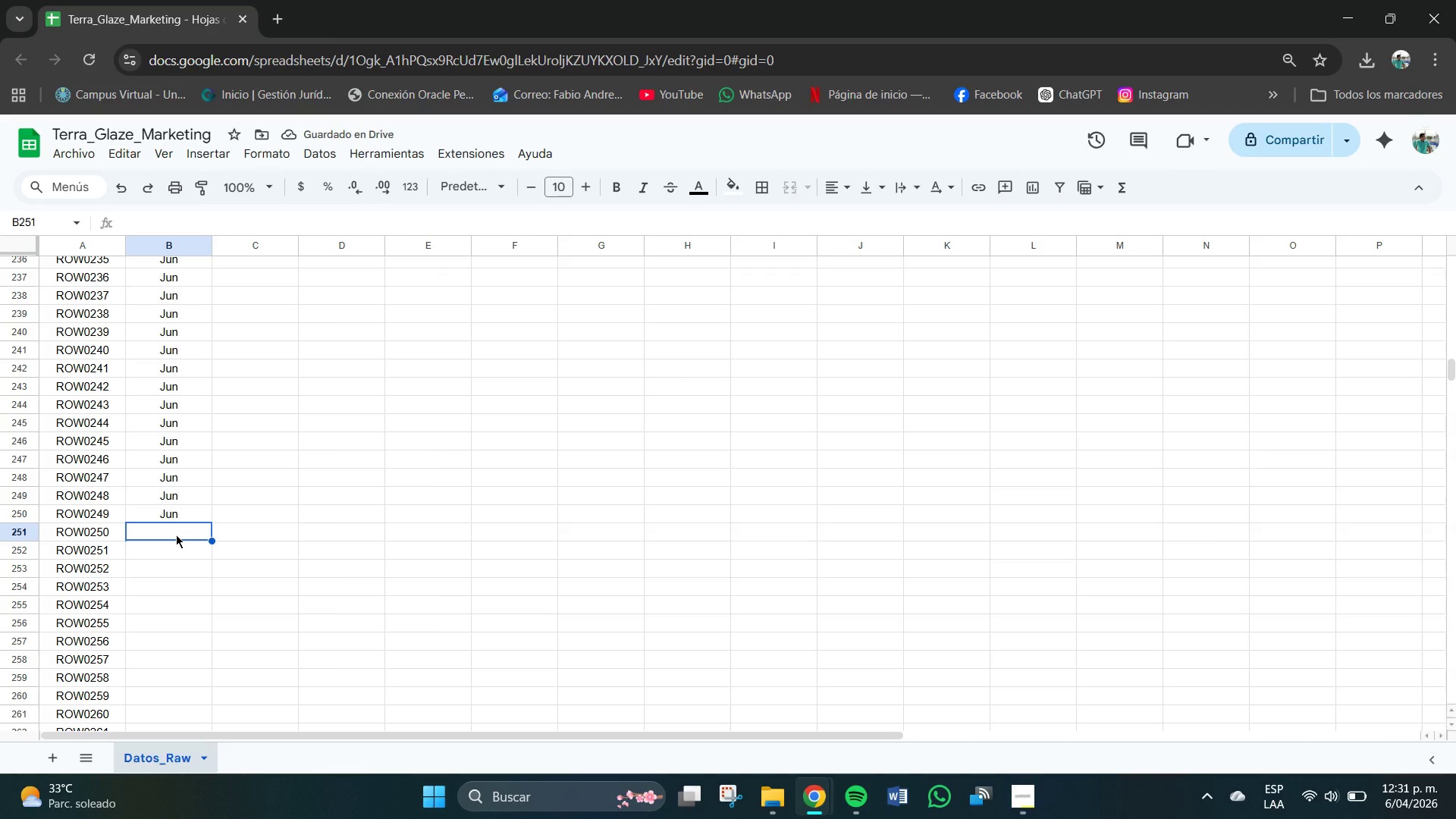 
left_click([176, 535])
 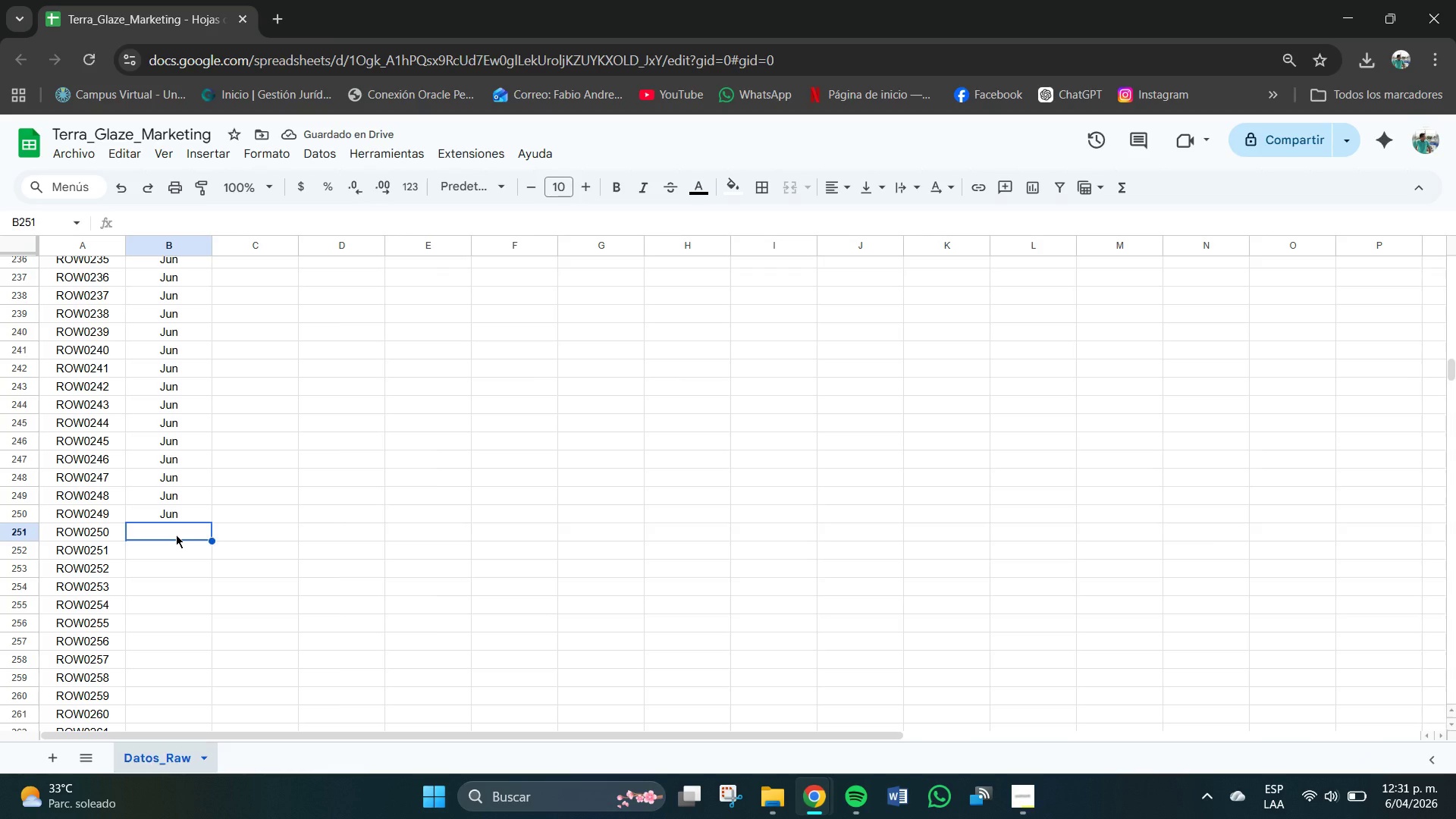 
type(Jul)
 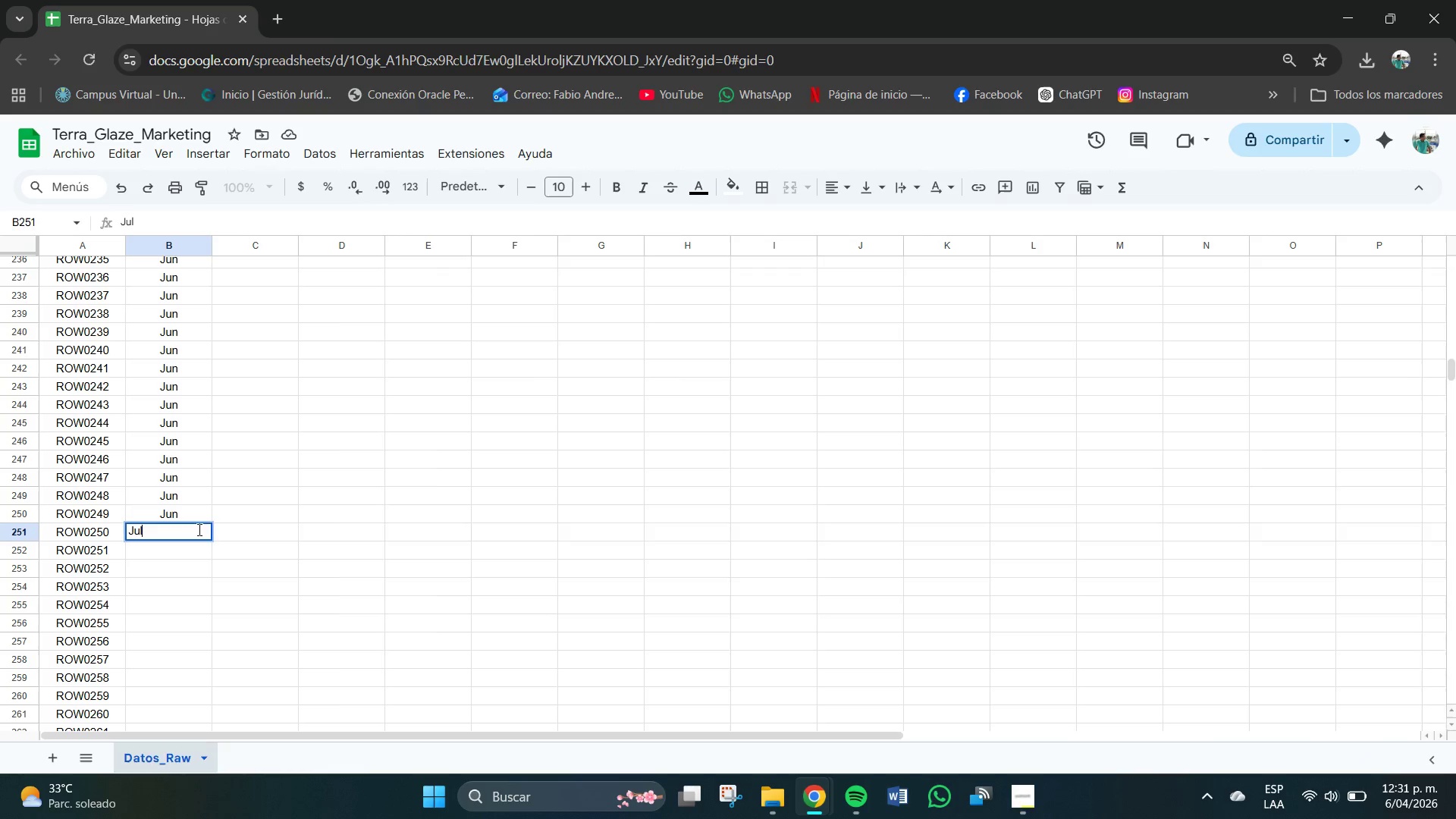 
wait(6.05)
 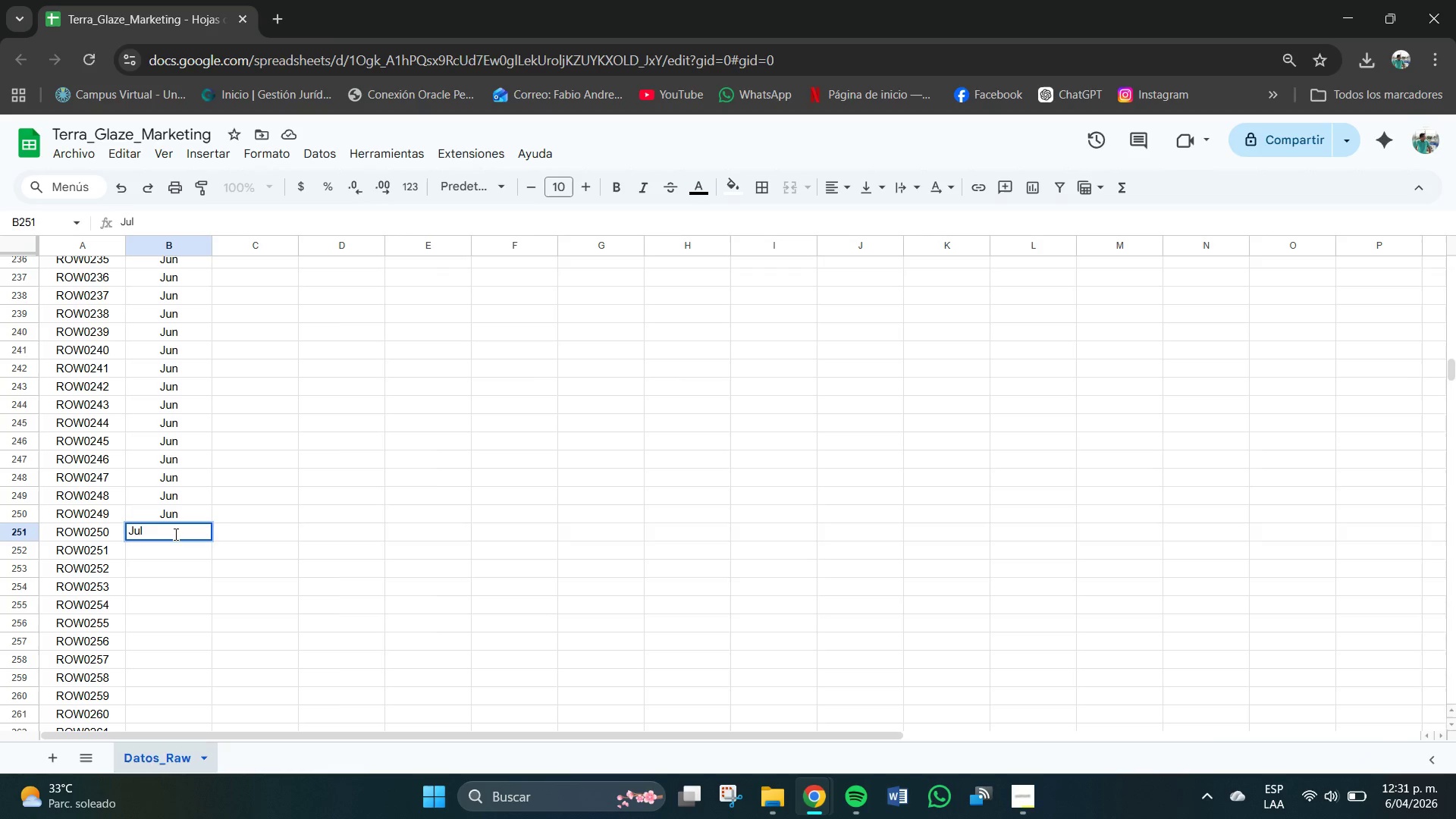 
double_click([183, 535])
 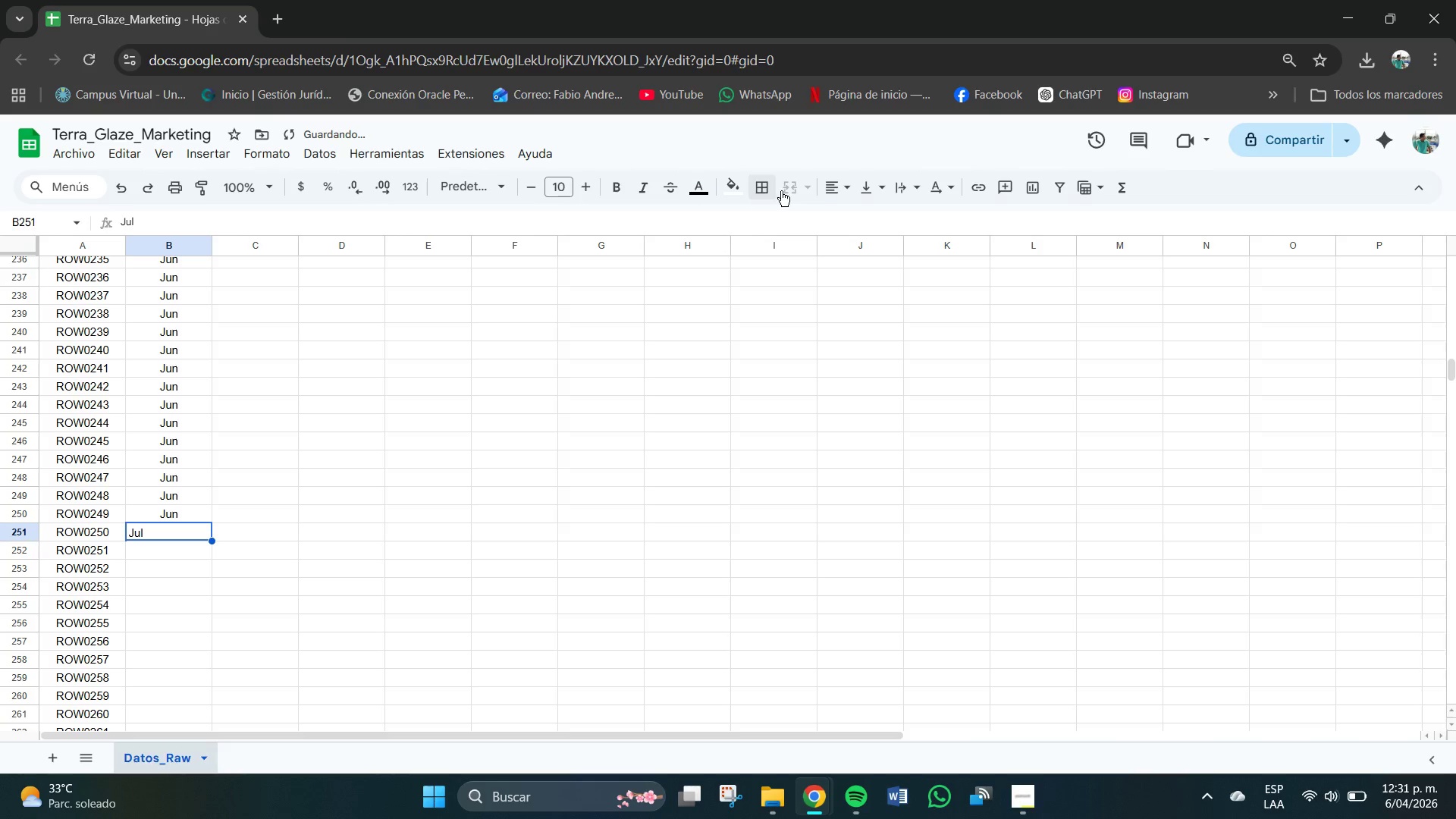 
left_click([835, 192])
 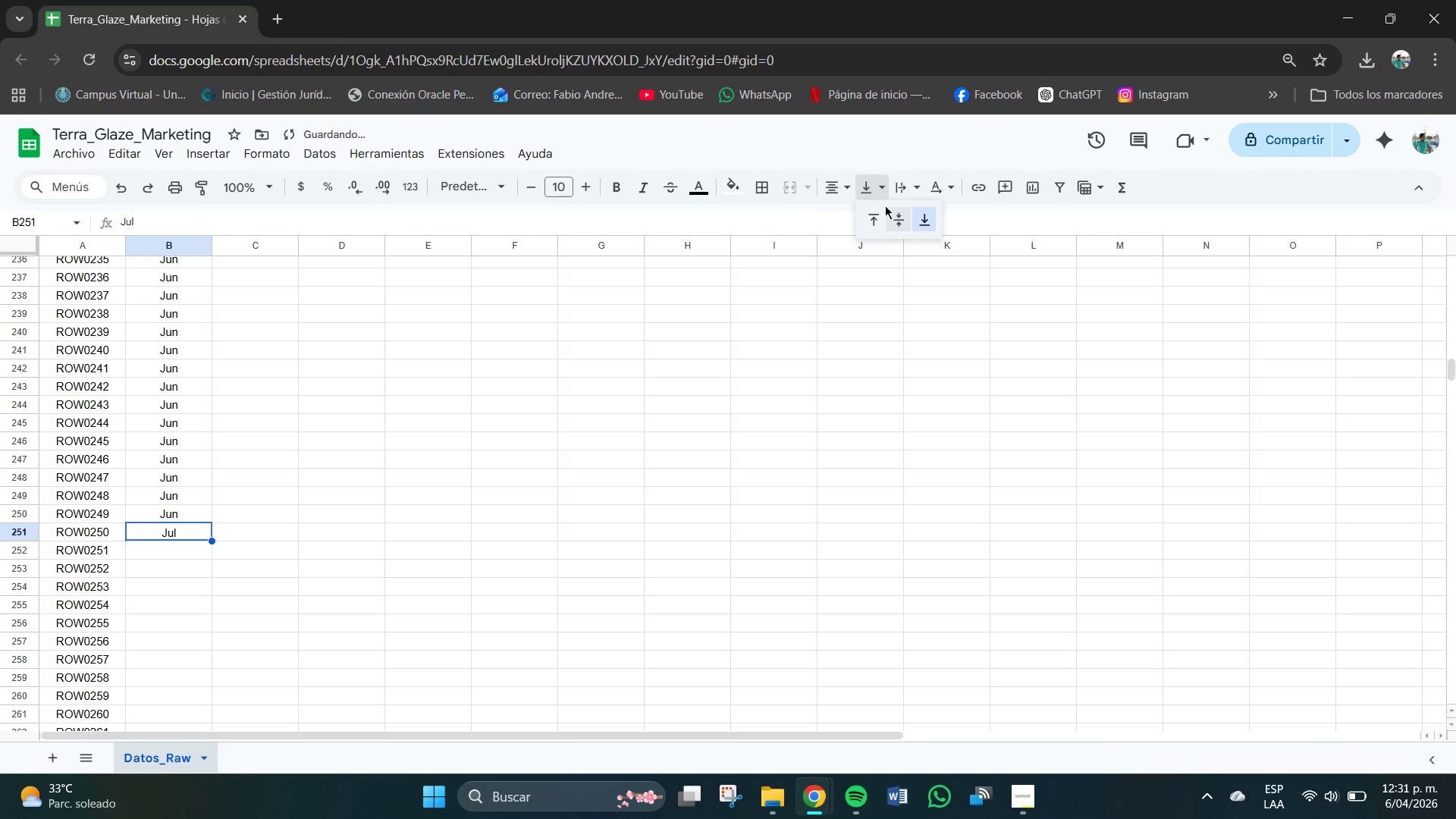 
triple_click([898, 215])
 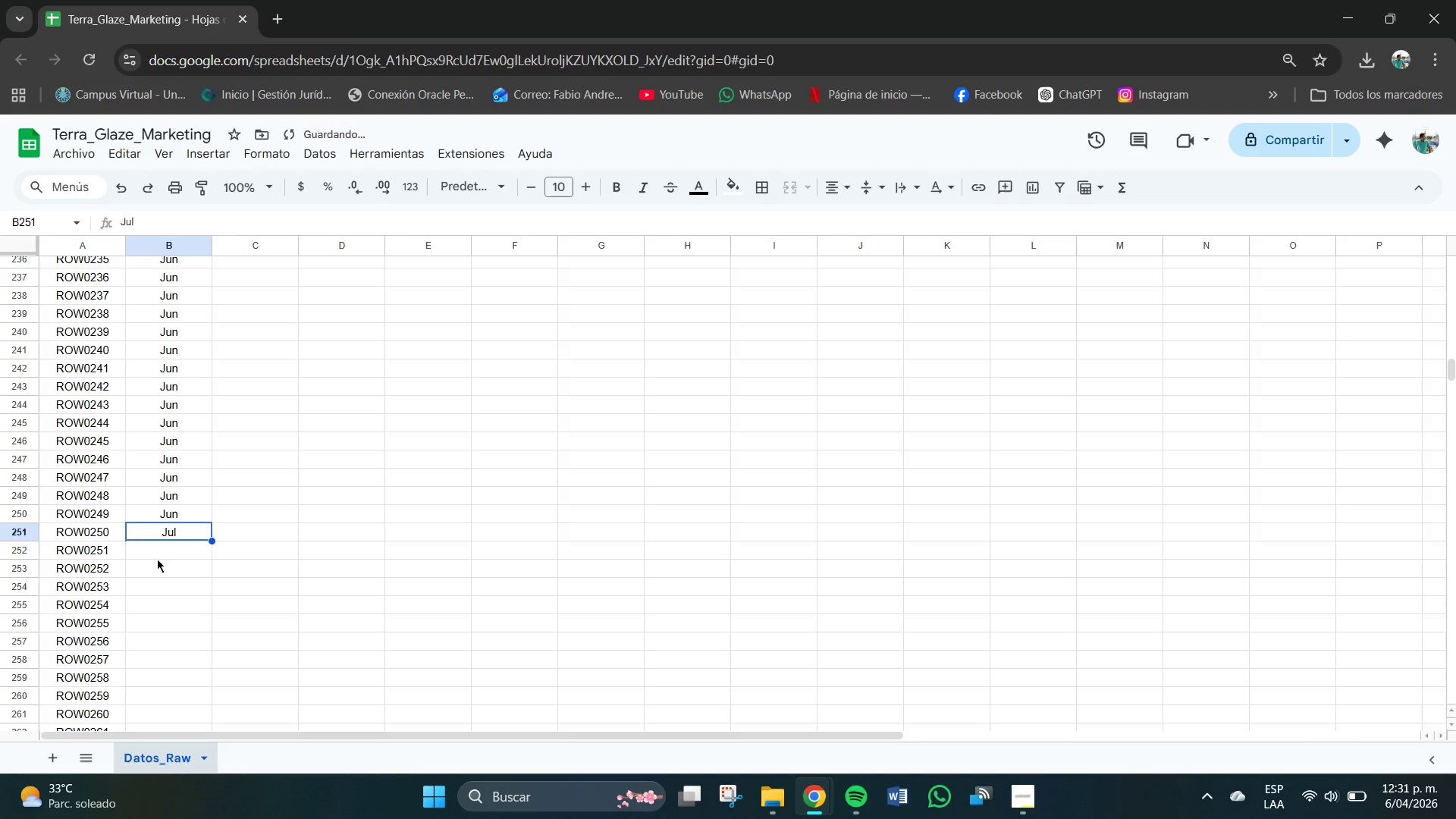 
left_click([157, 559])
 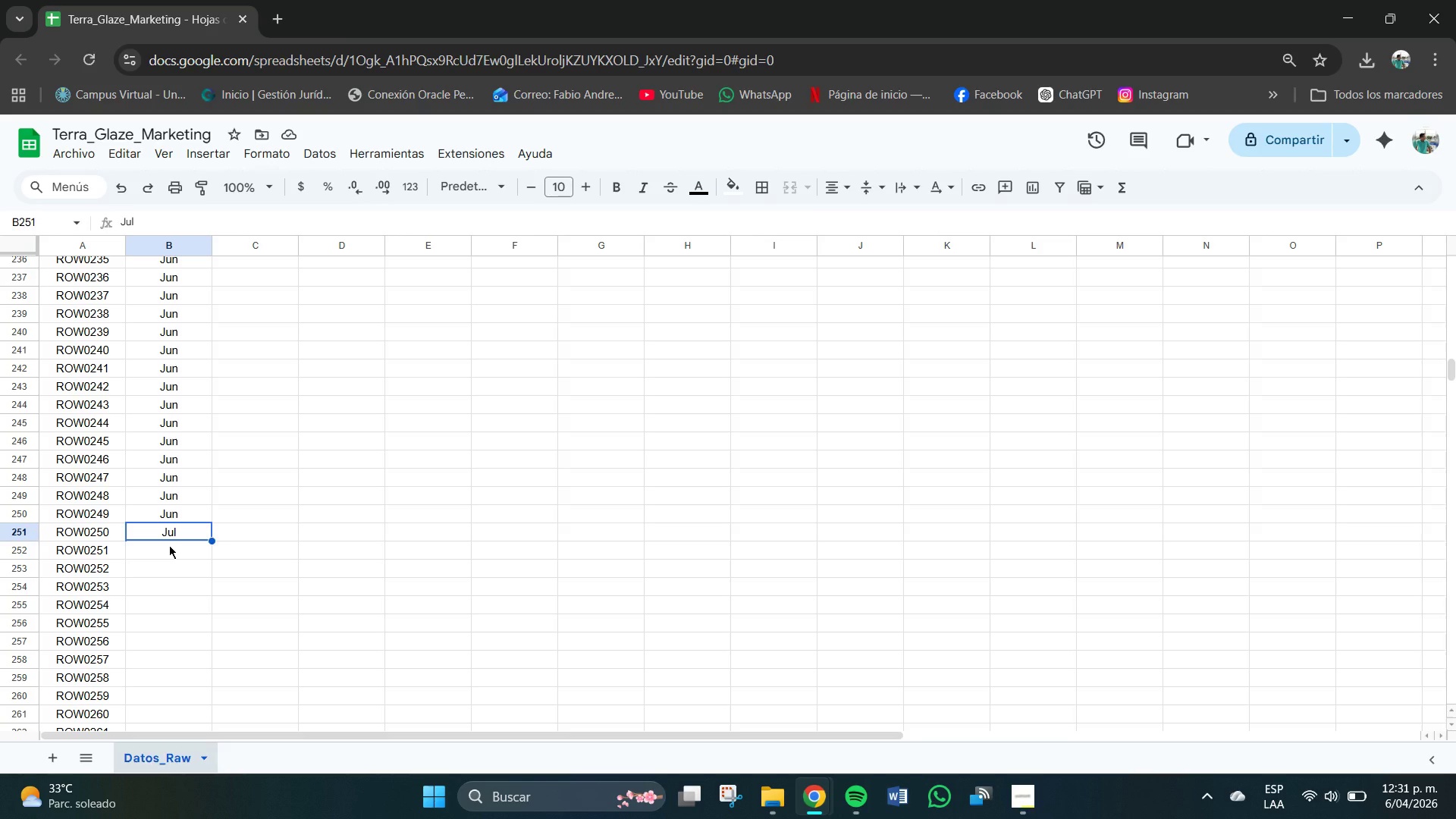 
wait(10.3)
 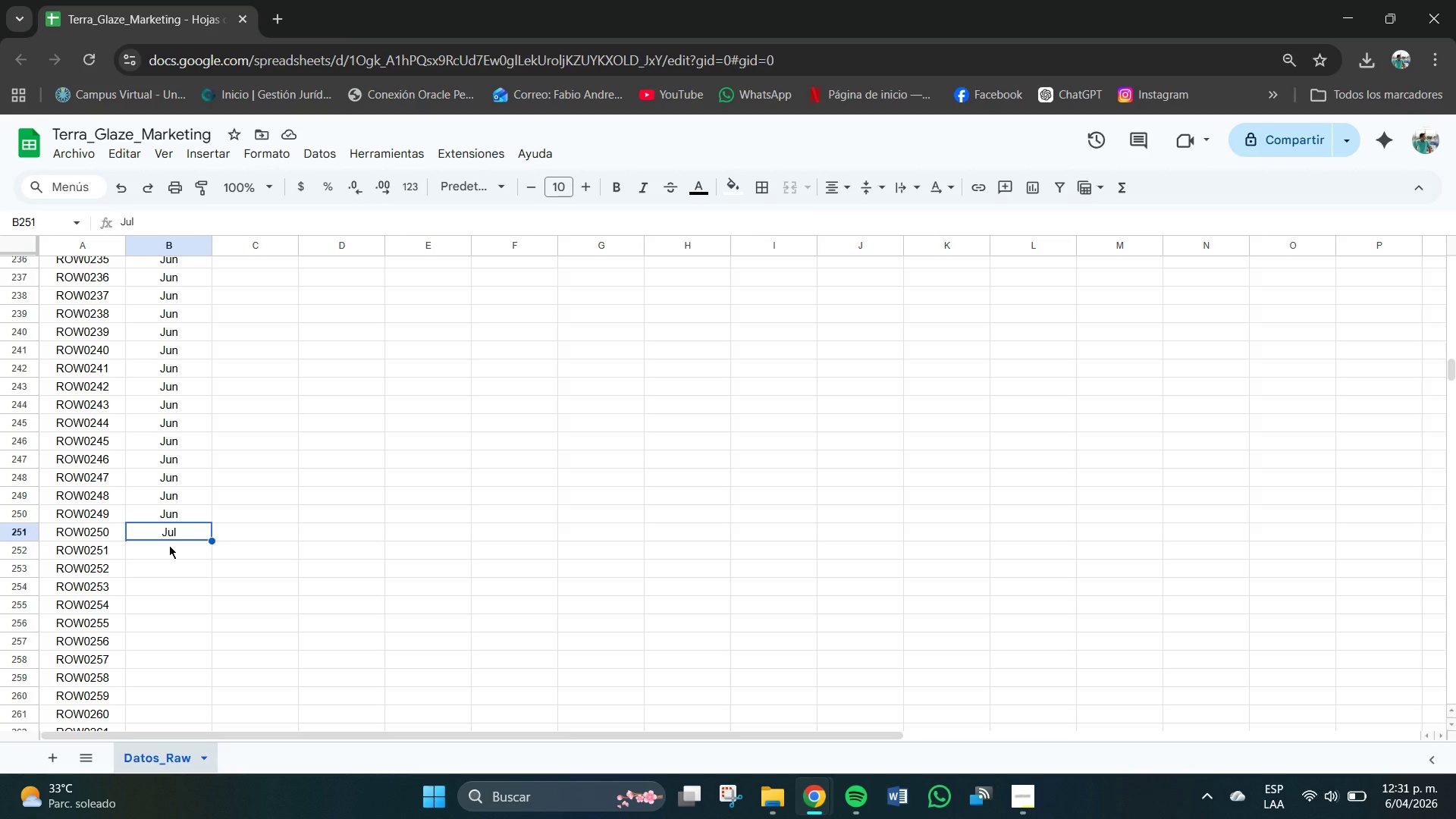 
hold_key(key=ControlLeft, duration=8.73)
left_click_drag(start_coordinate=[212, 540], to_coordinate=[193, 574])
 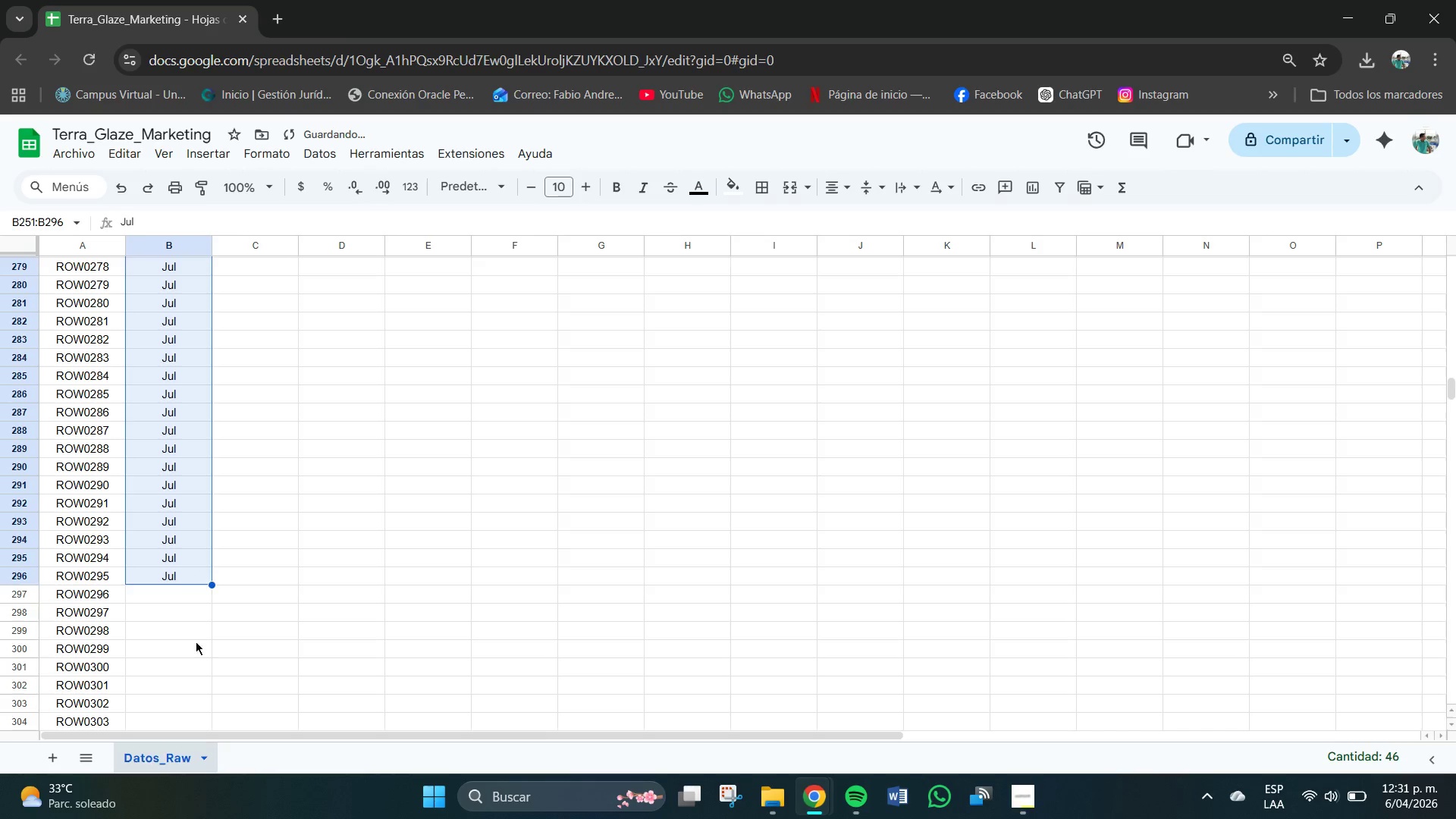 
left_click([196, 642])
 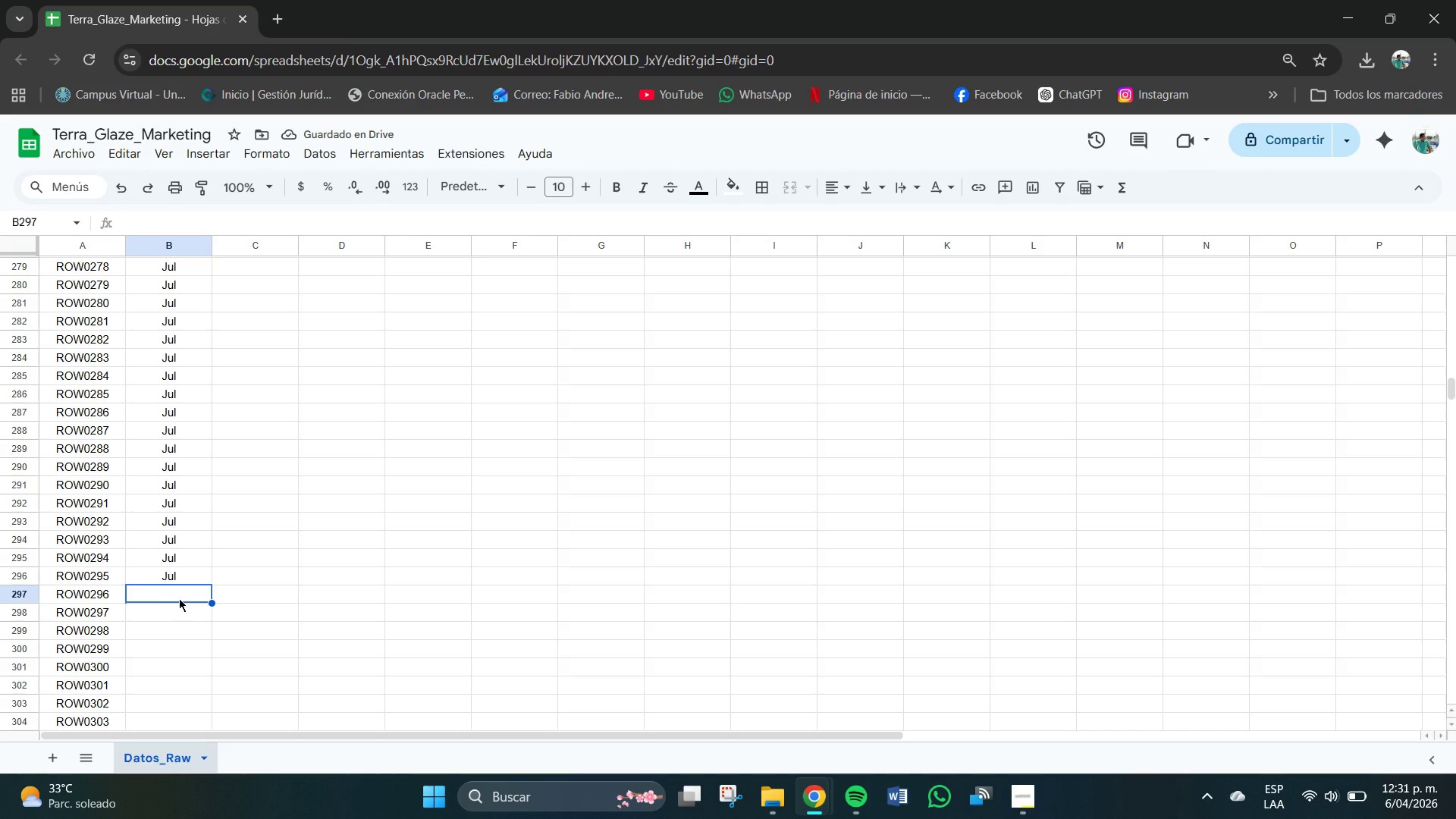 
left_click([180, 588])
 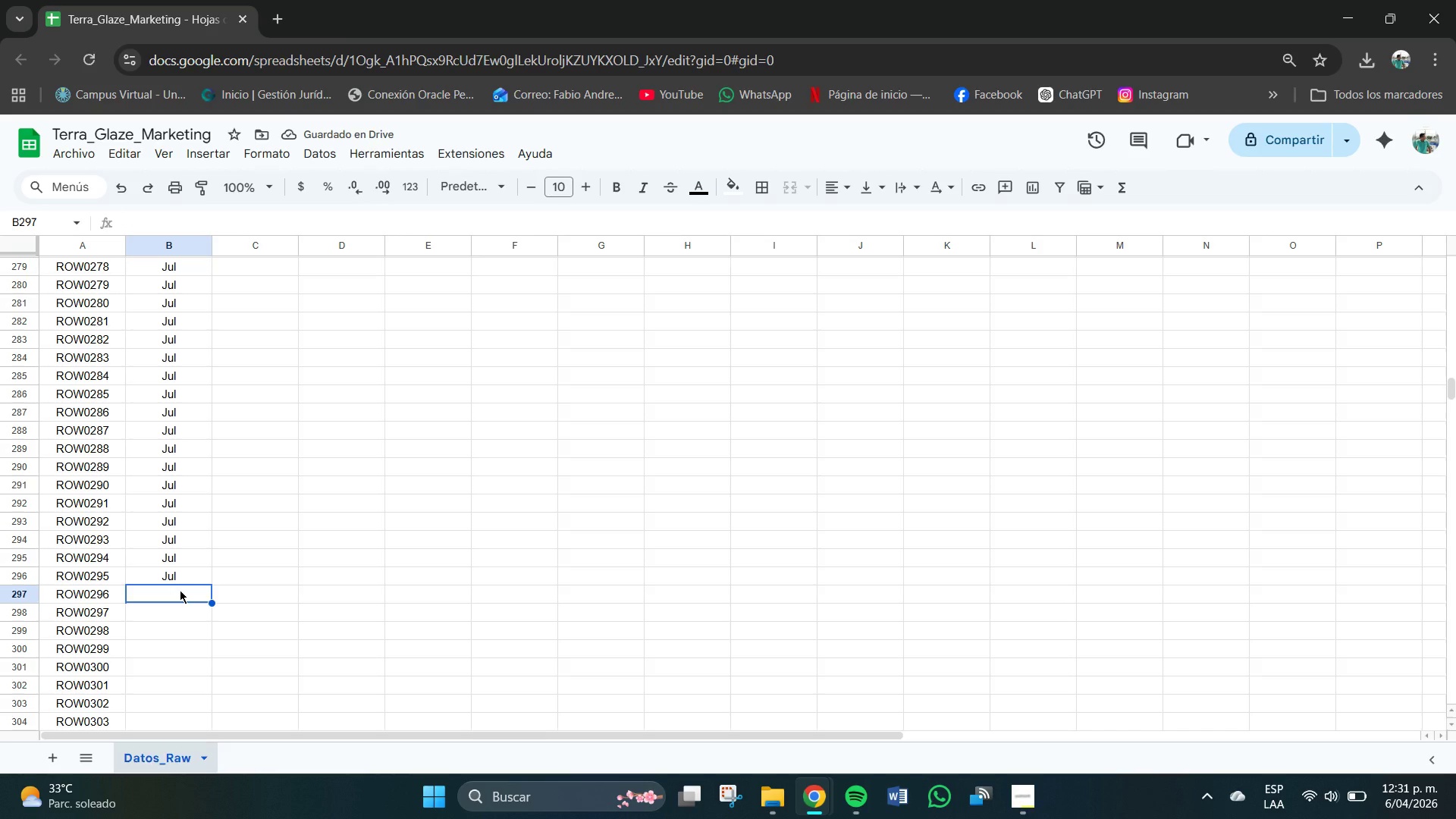 
type(AF)
key(Backspace)
type(go)
 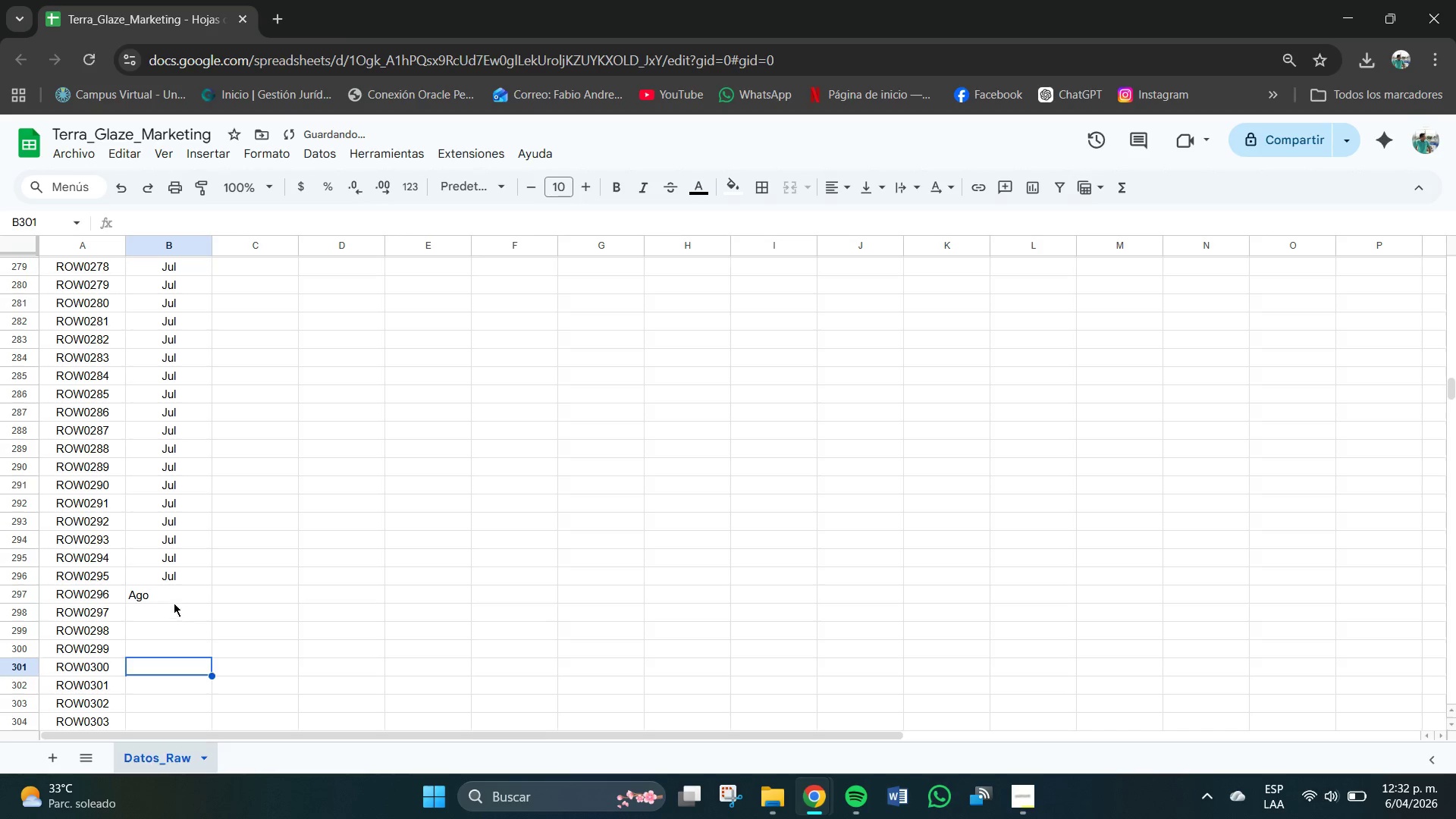 
double_click([175, 599])
 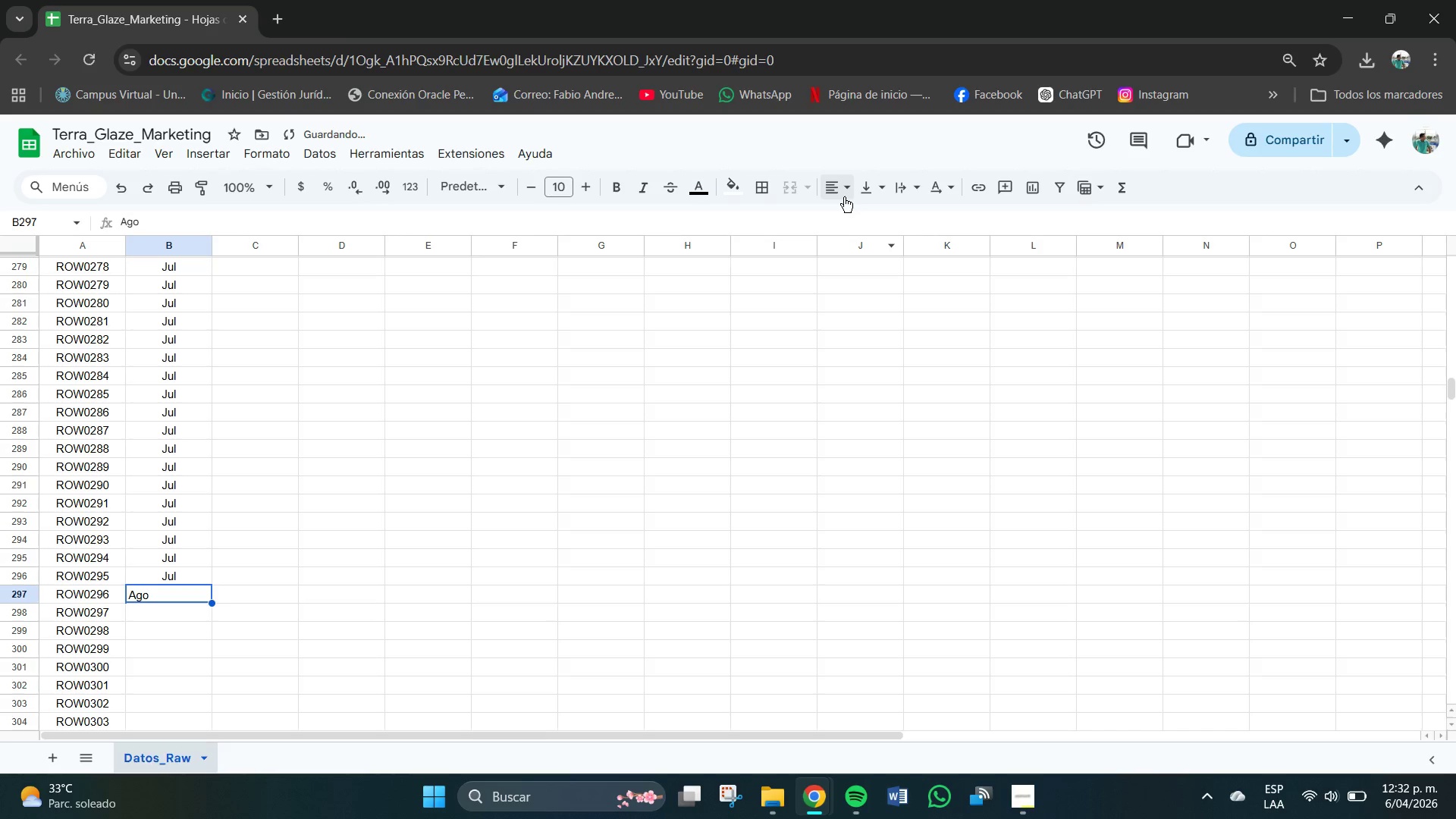 
left_click([840, 193])
 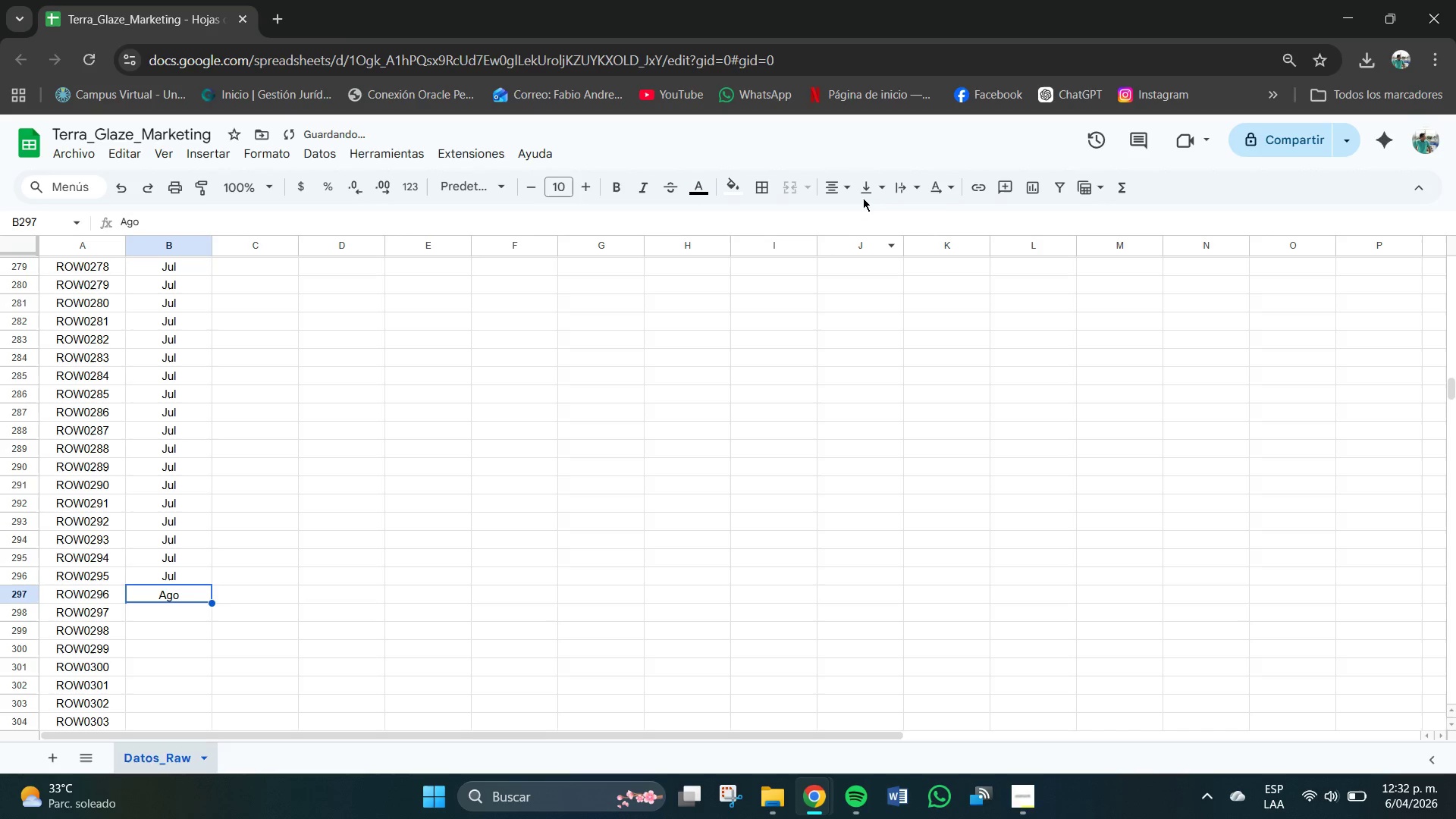 
double_click([863, 193])
 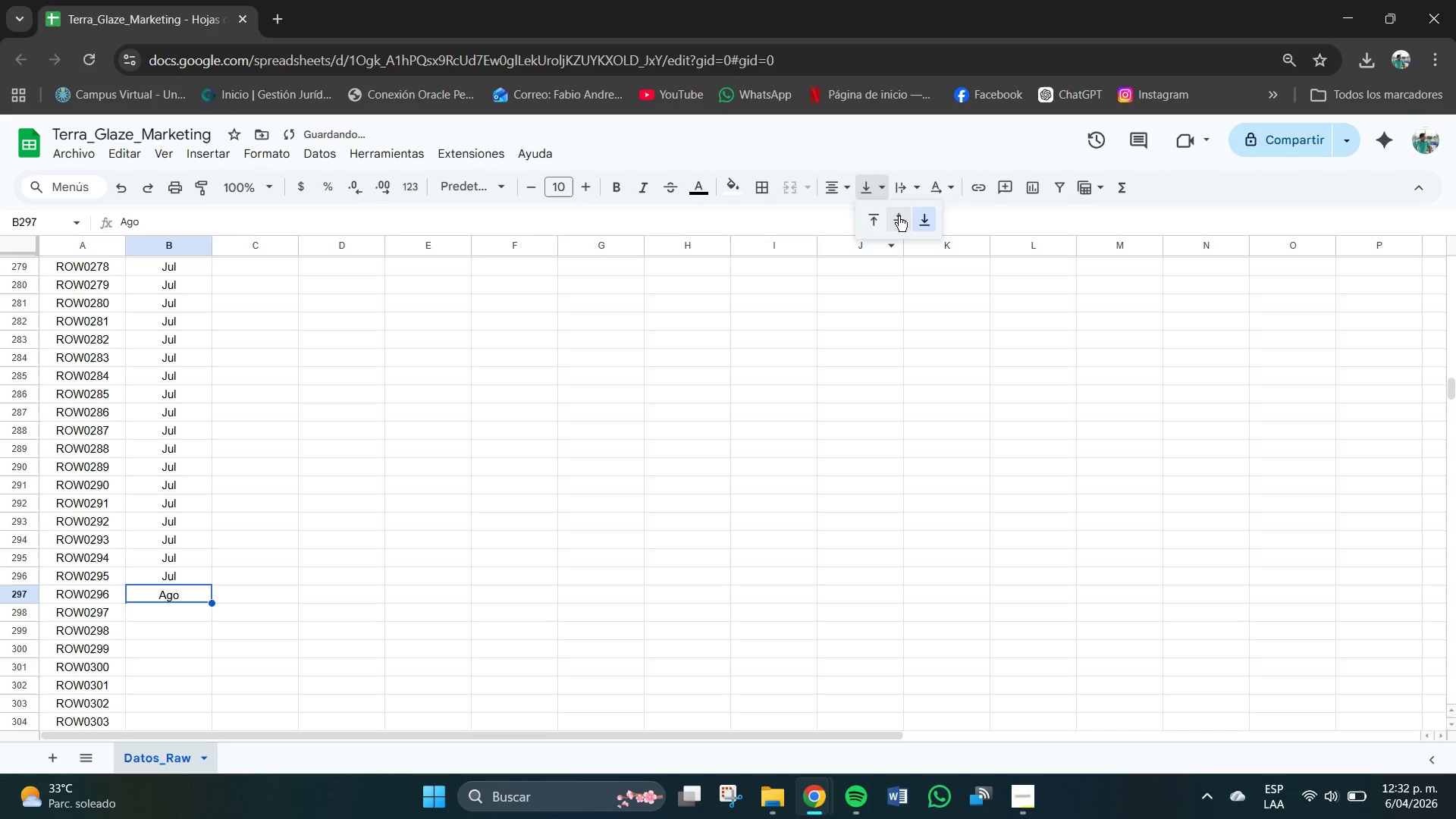 
left_click([899, 216])
 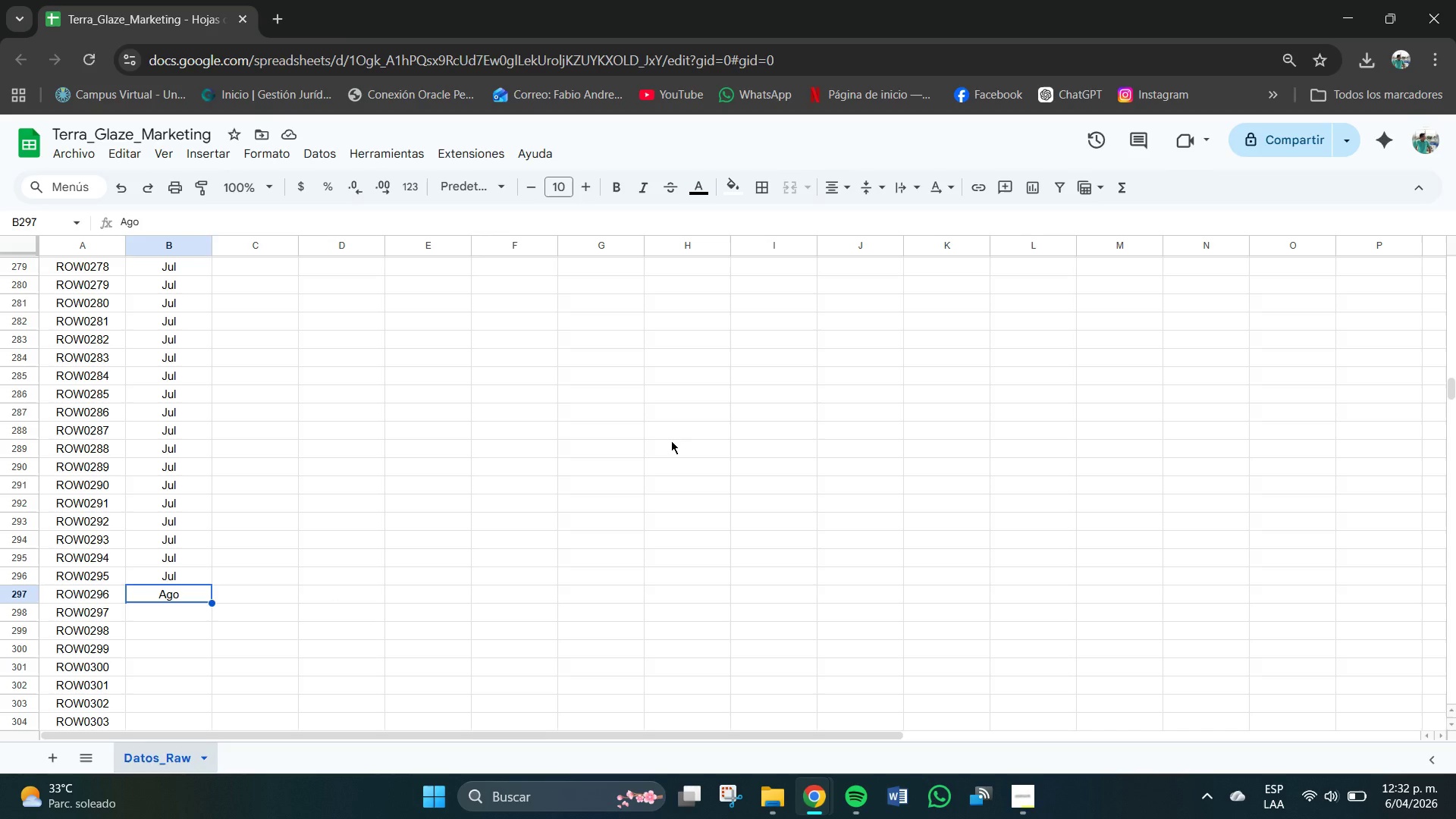 
wait(26.64)
 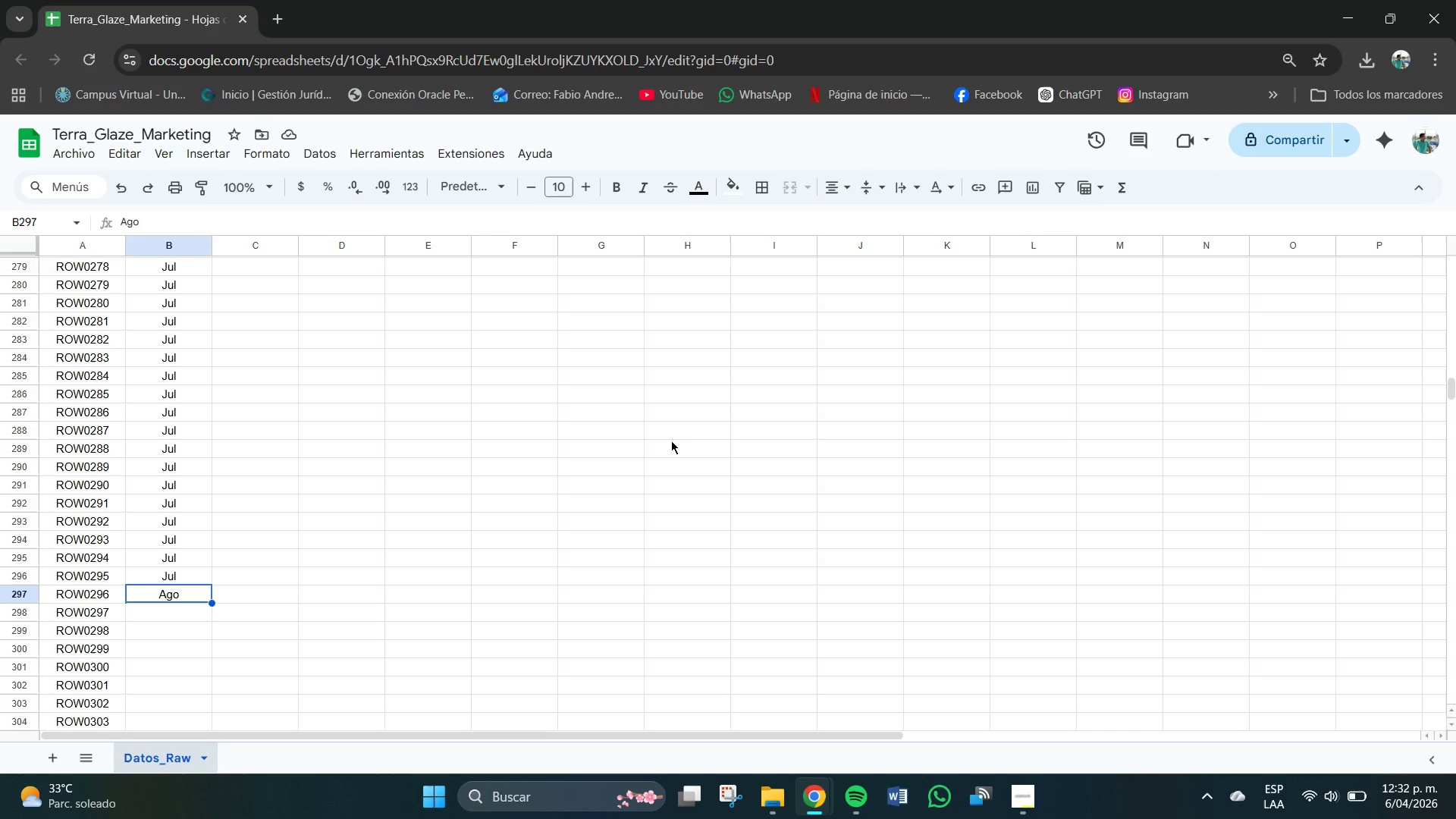 
left_click([973, 489])
 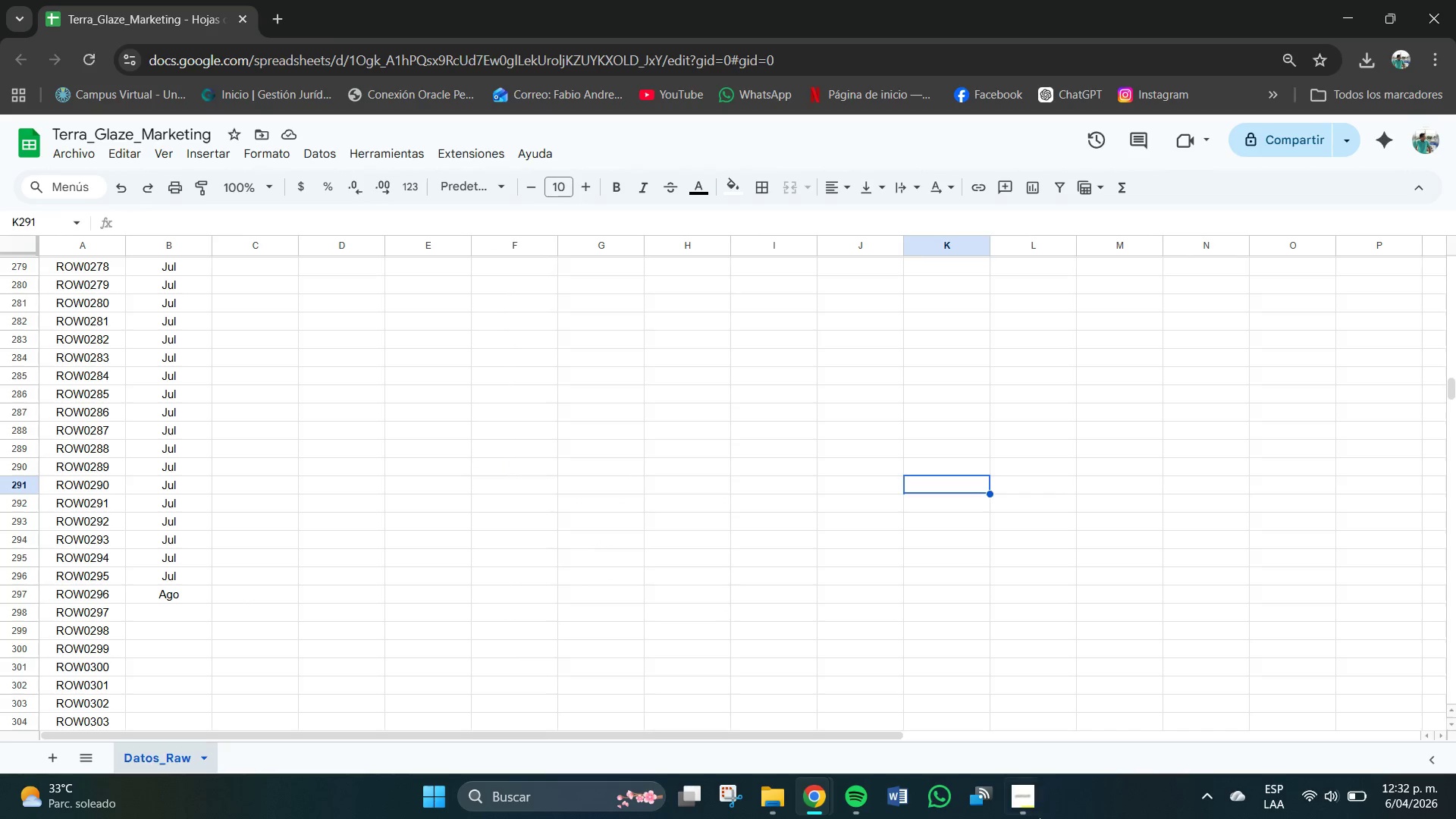 
left_click([1040, 818])